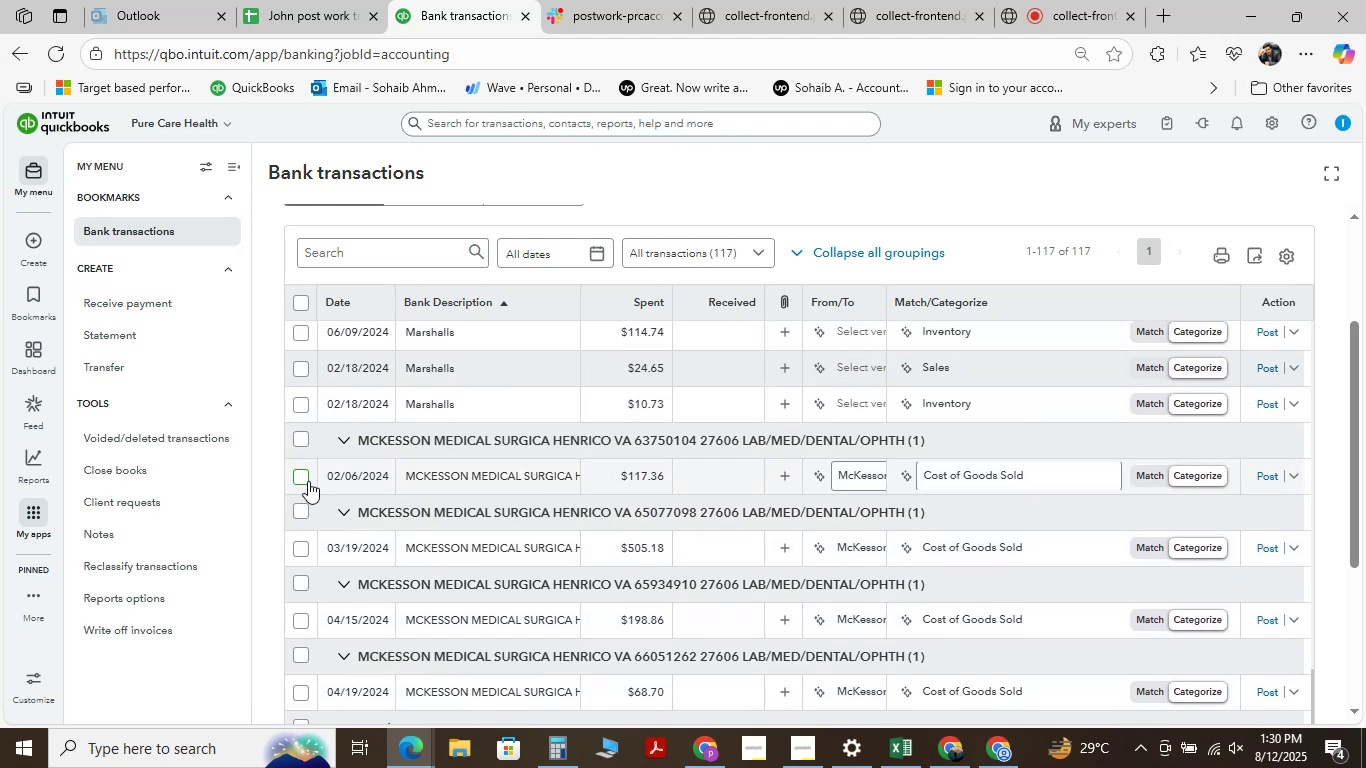 
left_click([308, 481])
 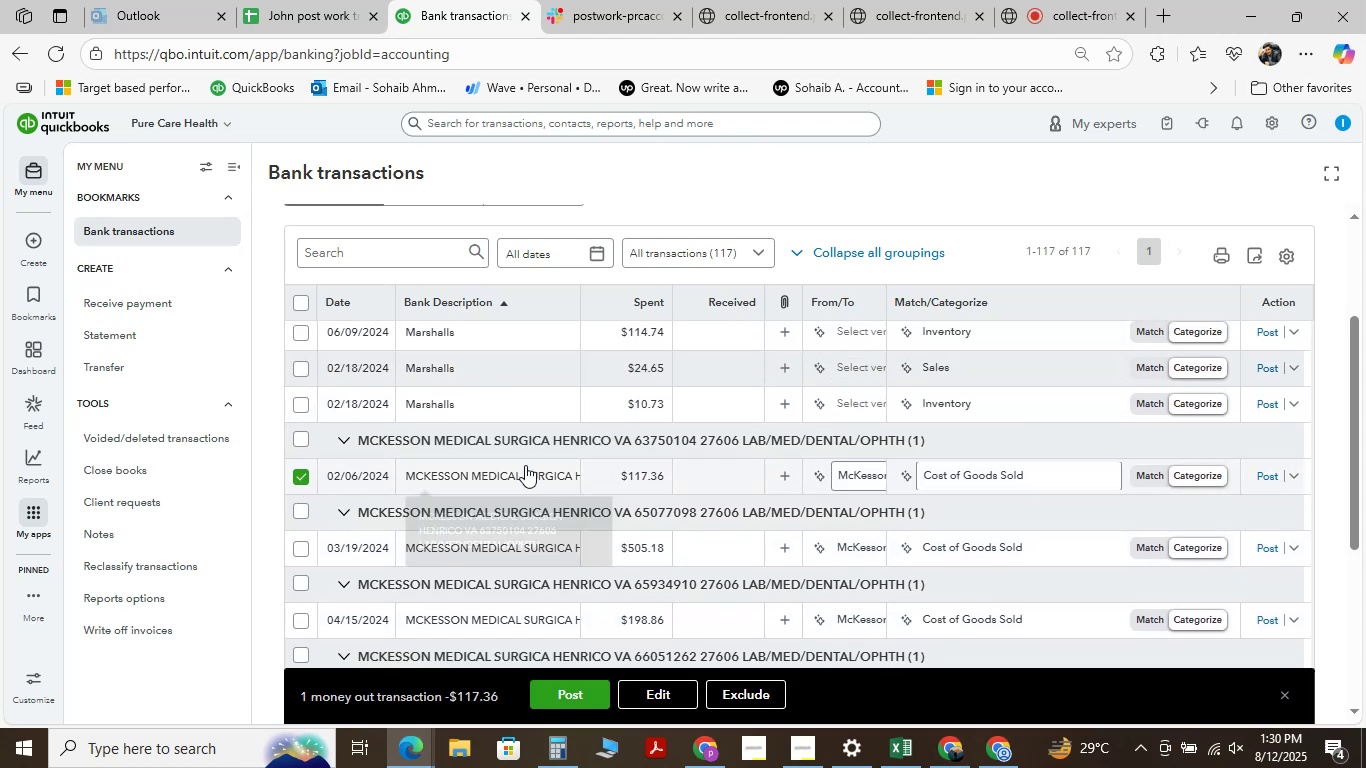 
scroll: coordinate [526, 465], scroll_direction: down, amount: 2.0
 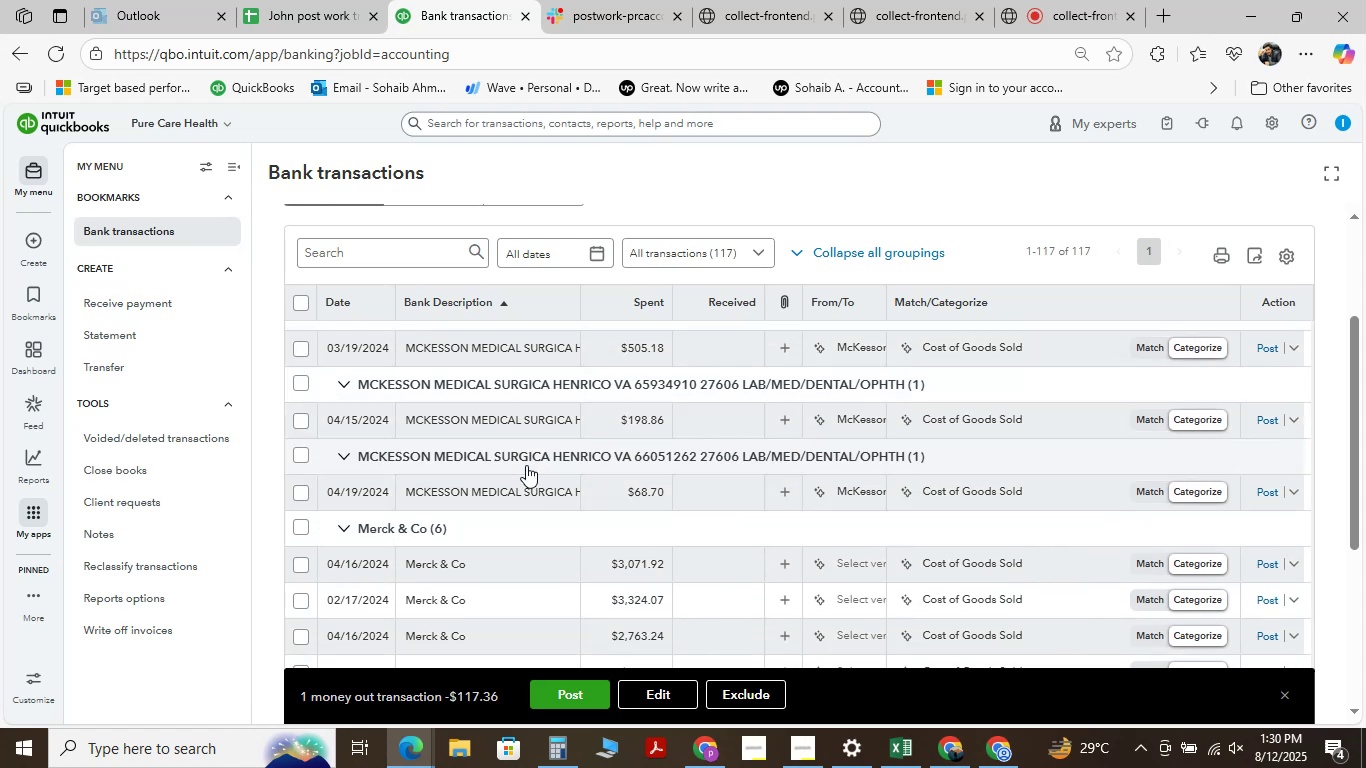 
hold_key(key=ShiftLeft, duration=1.53)
left_click([303, 489])
 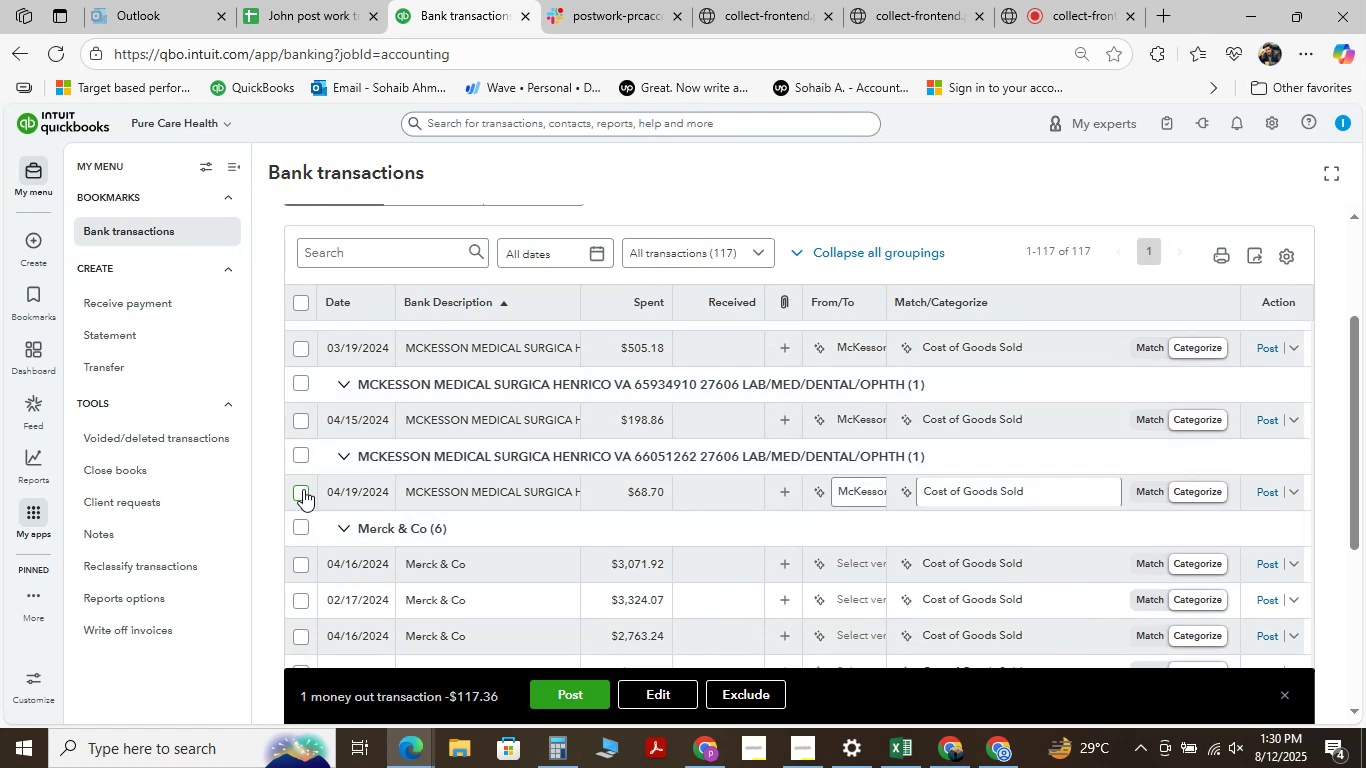 
key(Shift+ShiftLeft)
 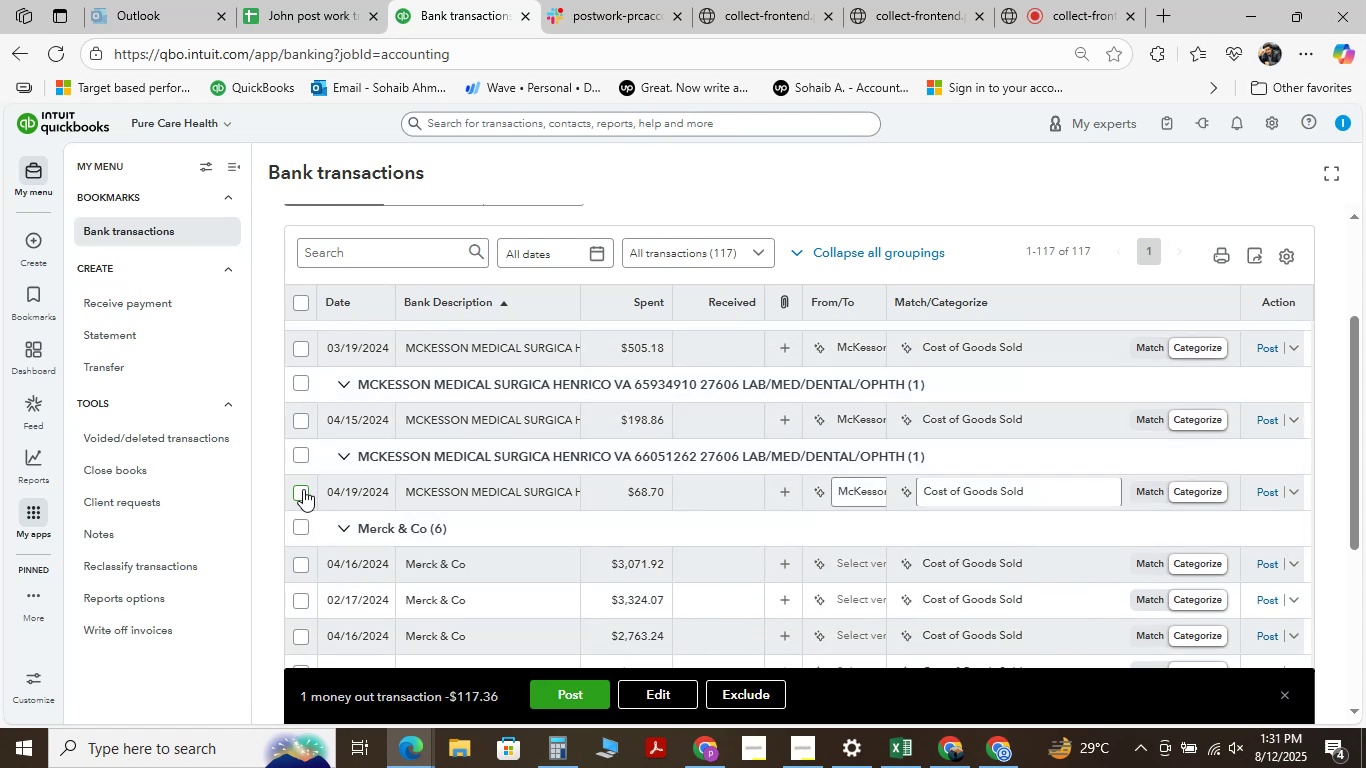 
key(Shift+ShiftLeft)
 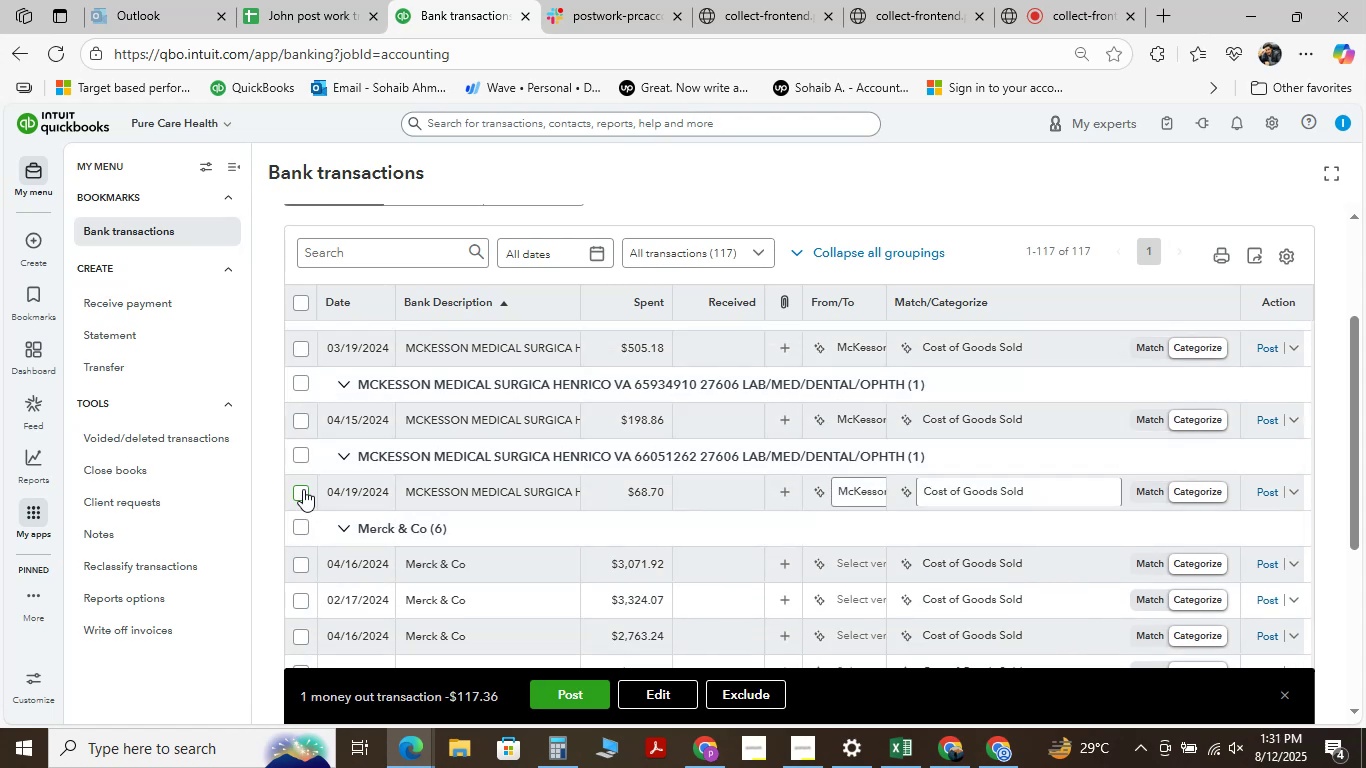 
key(Shift+ShiftLeft)
 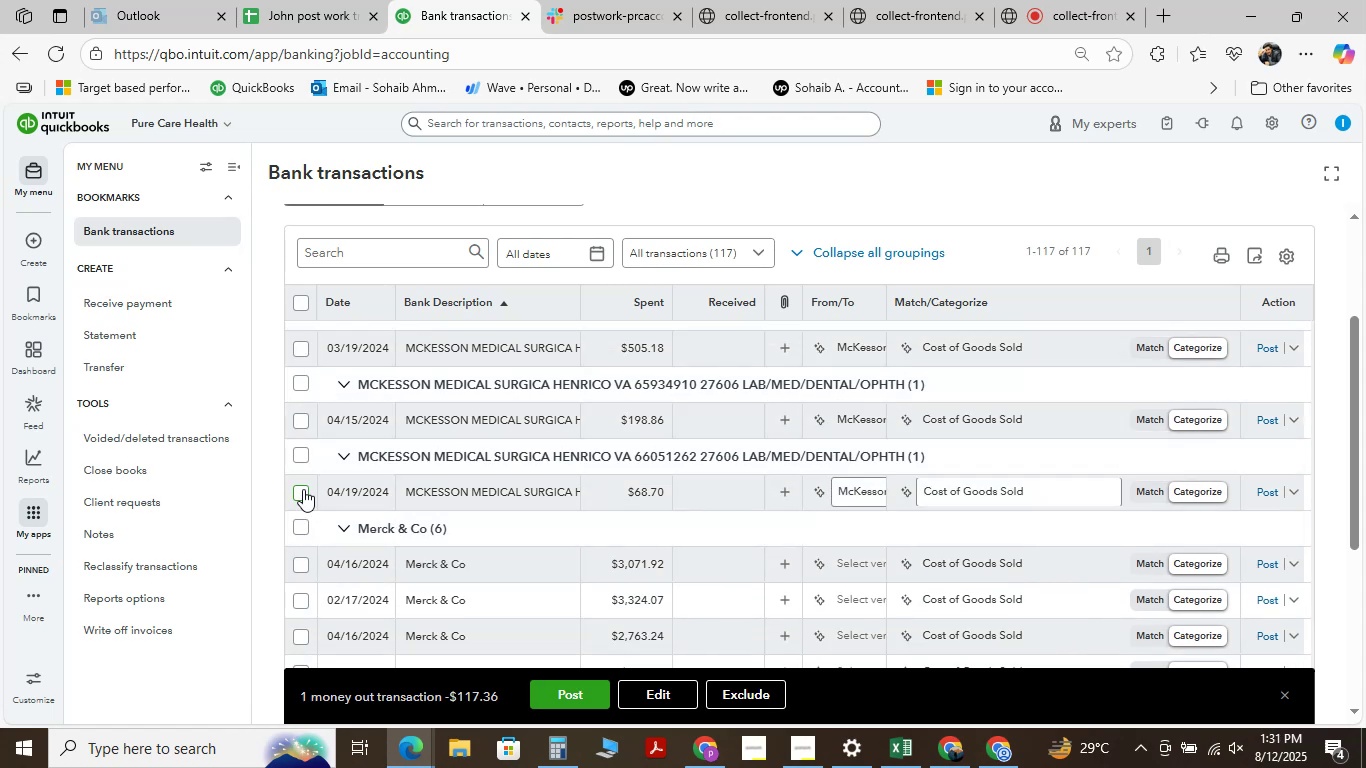 
key(Shift+ShiftLeft)
 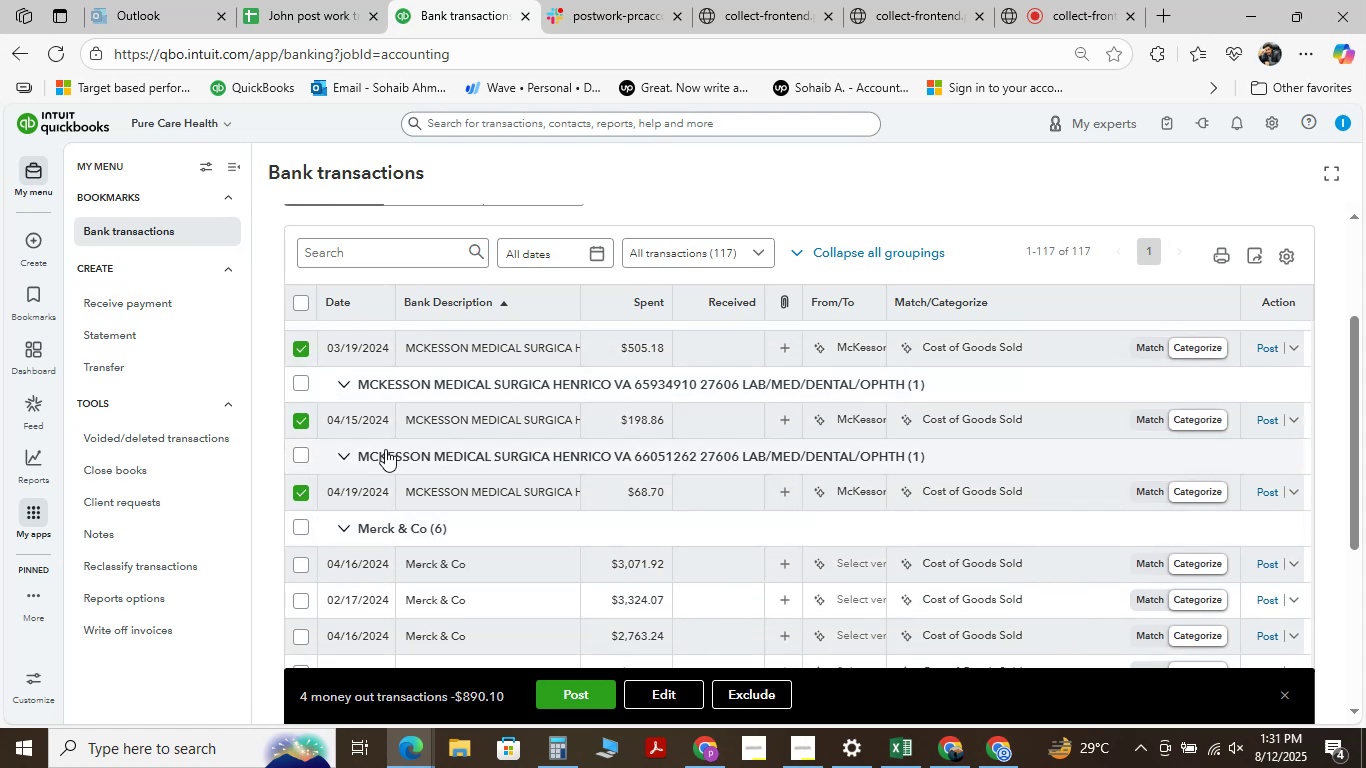 
hold_key(key=ShiftLeft, duration=1.5)
left_click([300, 452])
 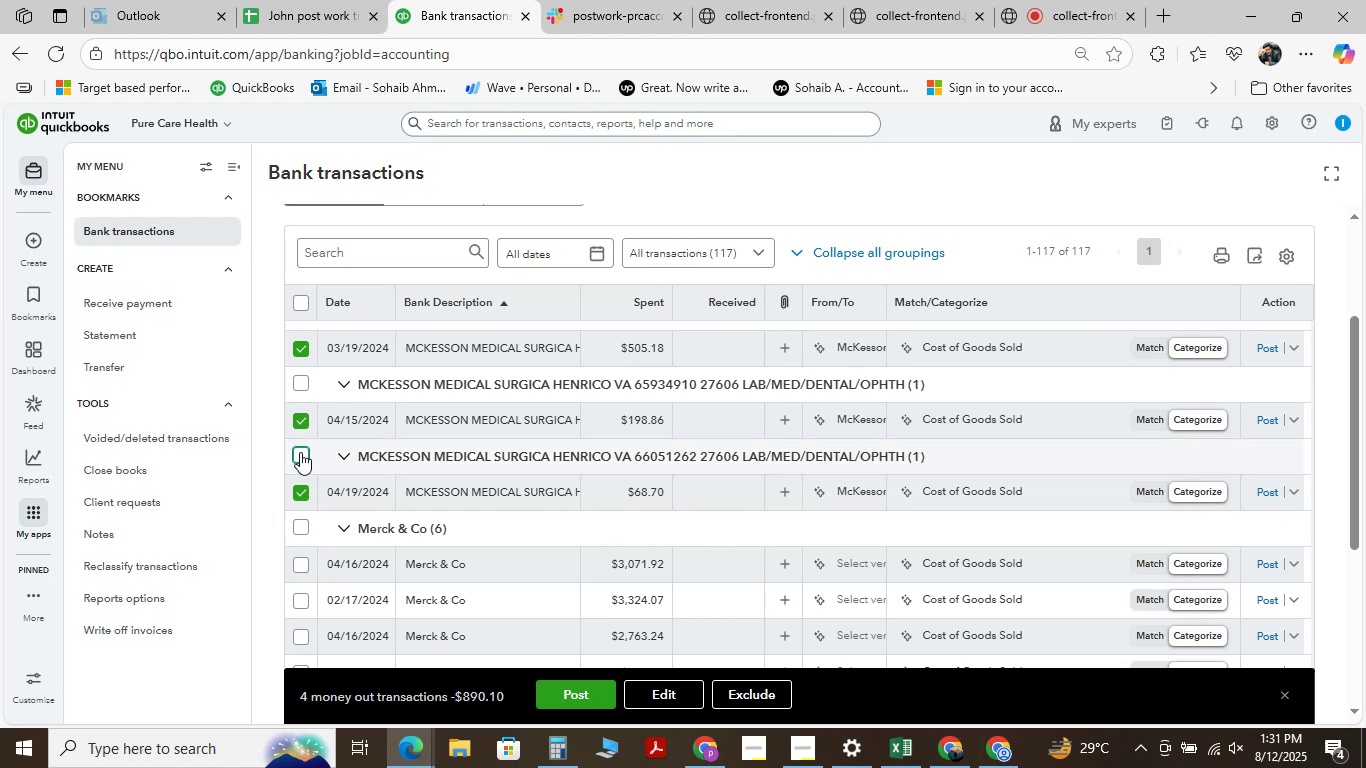 
hold_key(key=ShiftLeft, duration=1.24)
left_click([296, 380])
 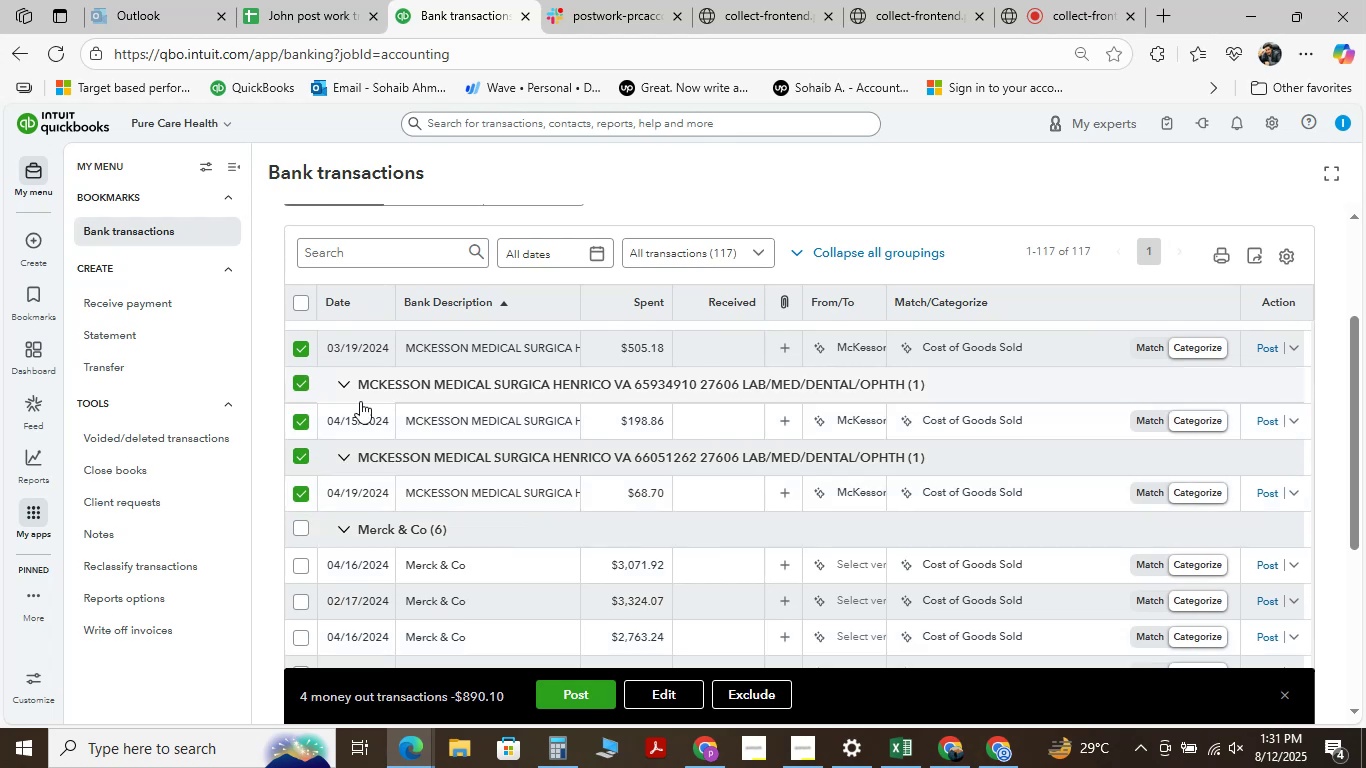 
scroll: coordinate [394, 439], scroll_direction: up, amount: 2.0
 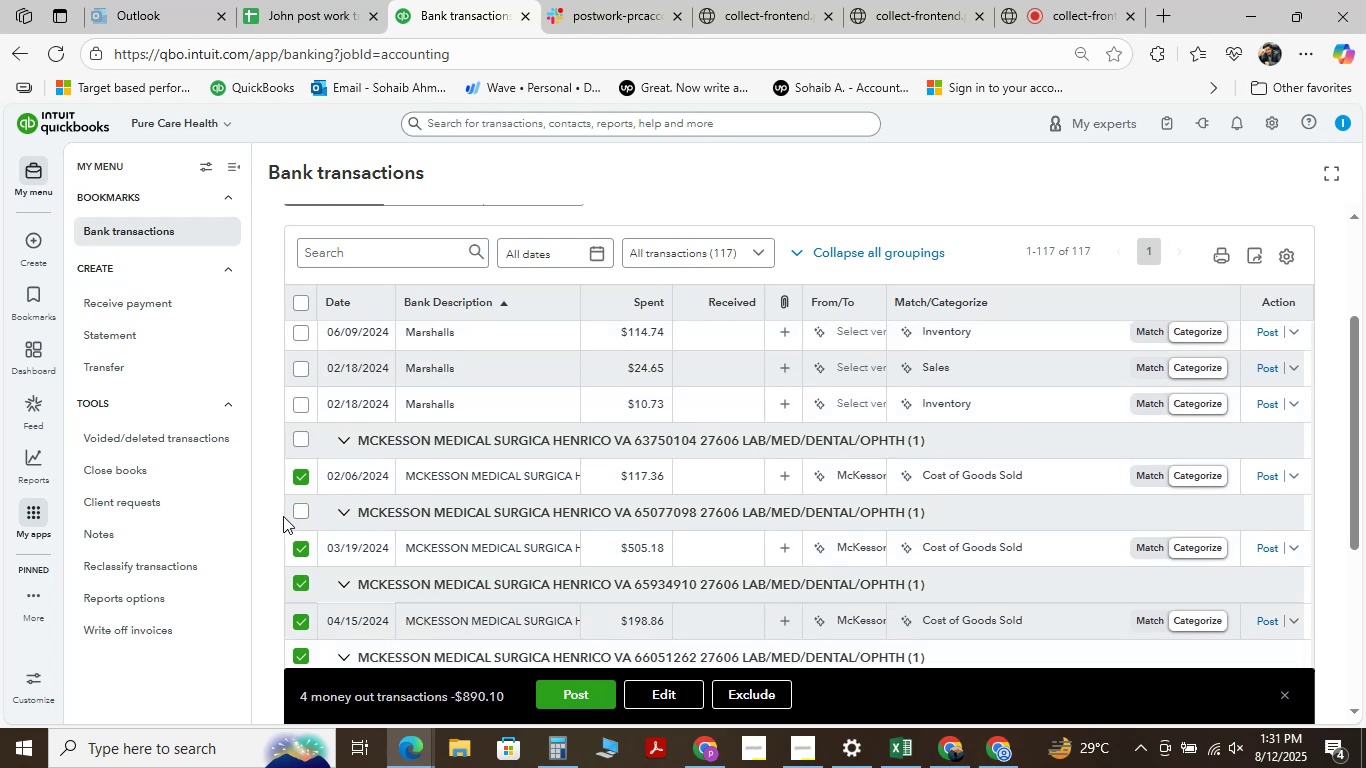 
hold_key(key=ShiftLeft, duration=1.46)
left_click([294, 510])
 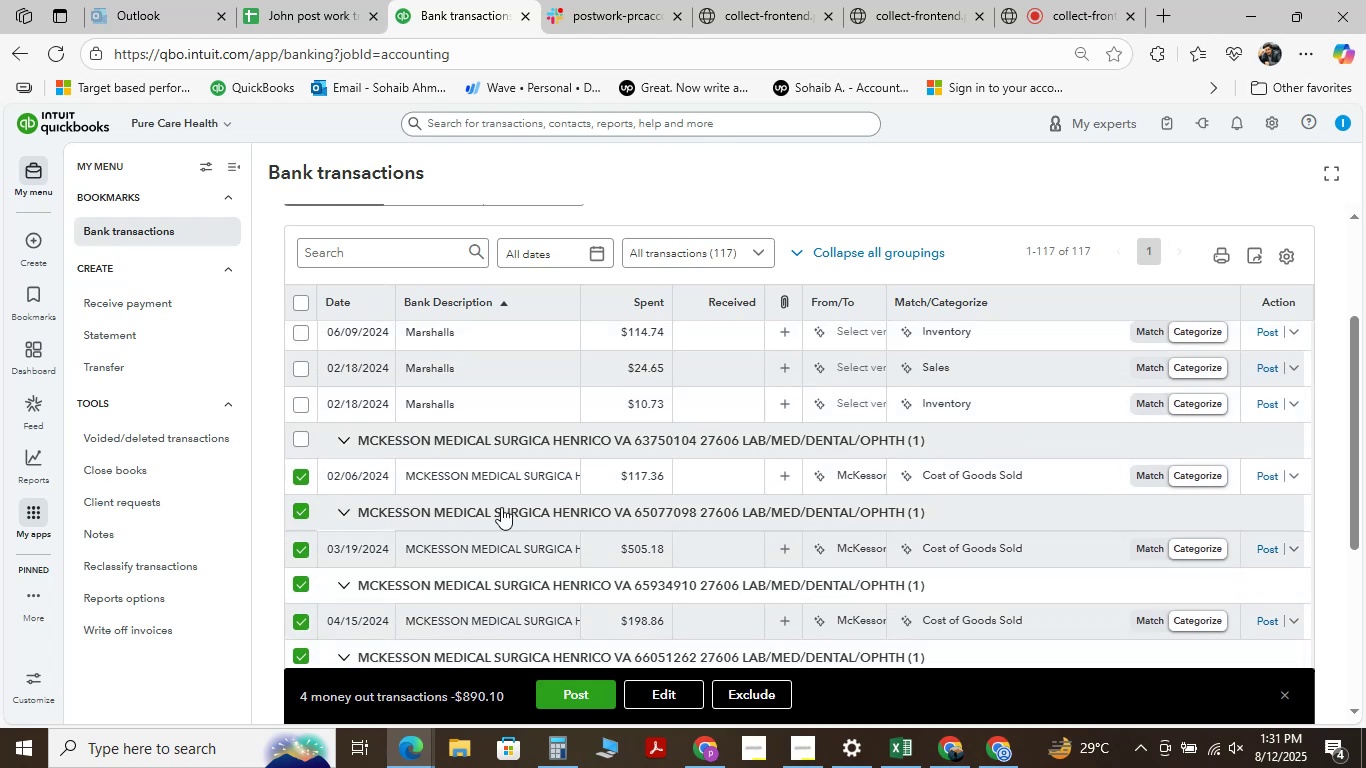 
scroll: coordinate [501, 507], scroll_direction: down, amount: 1.0
 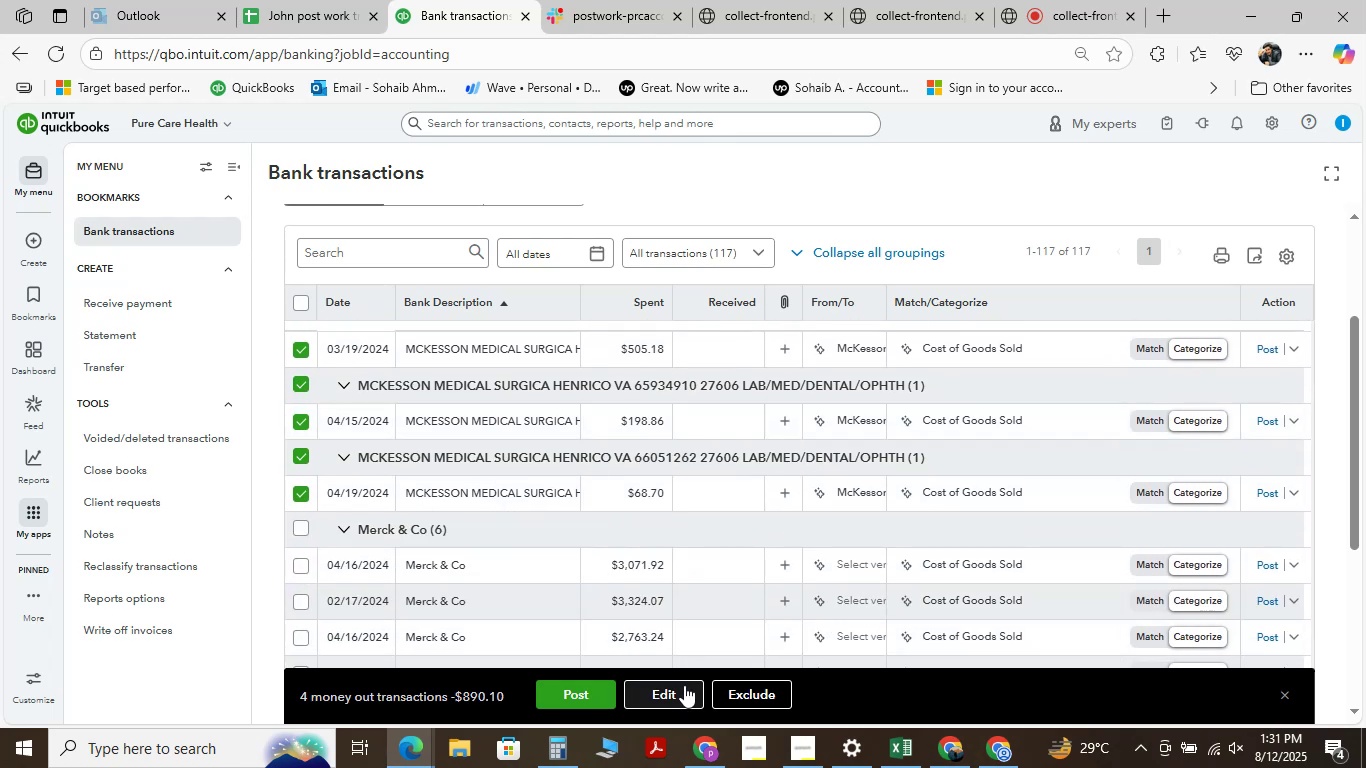 
left_click([658, 685])
 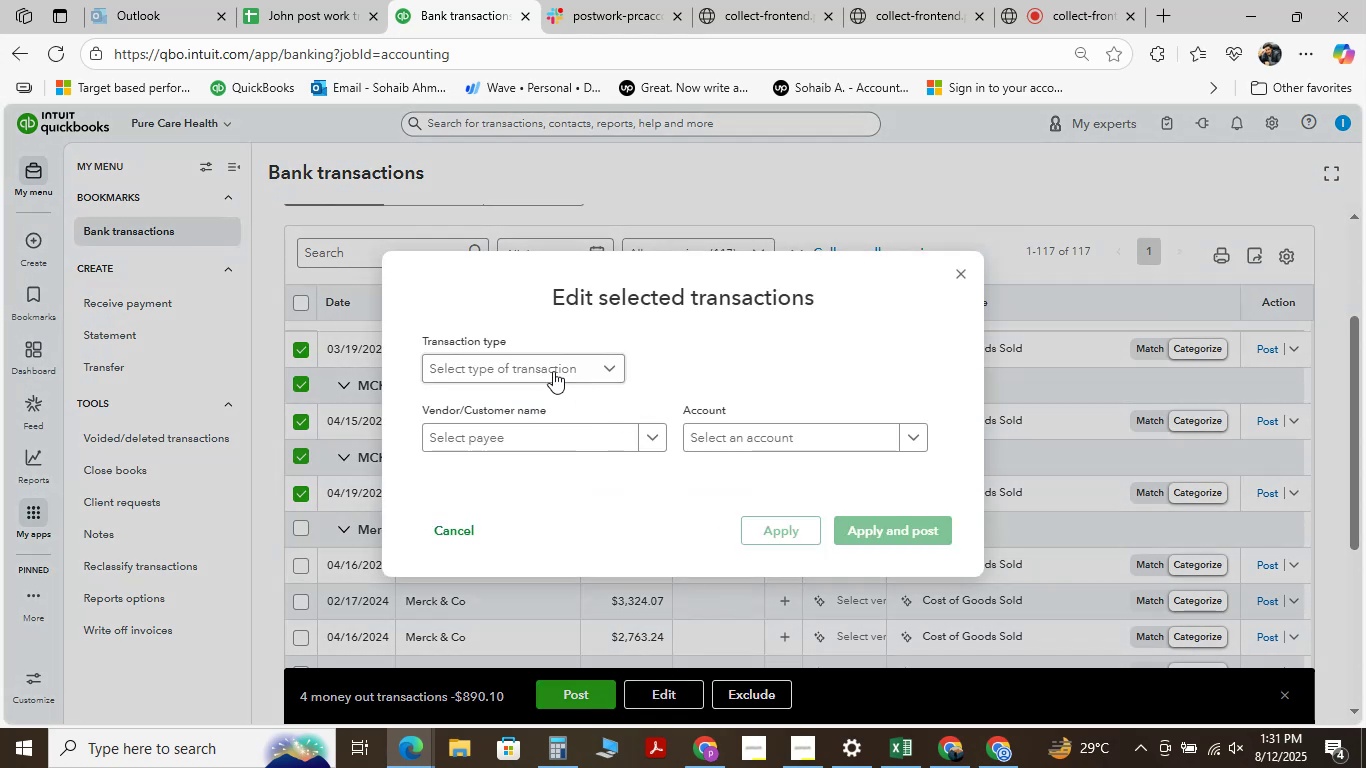 
left_click([552, 371])
 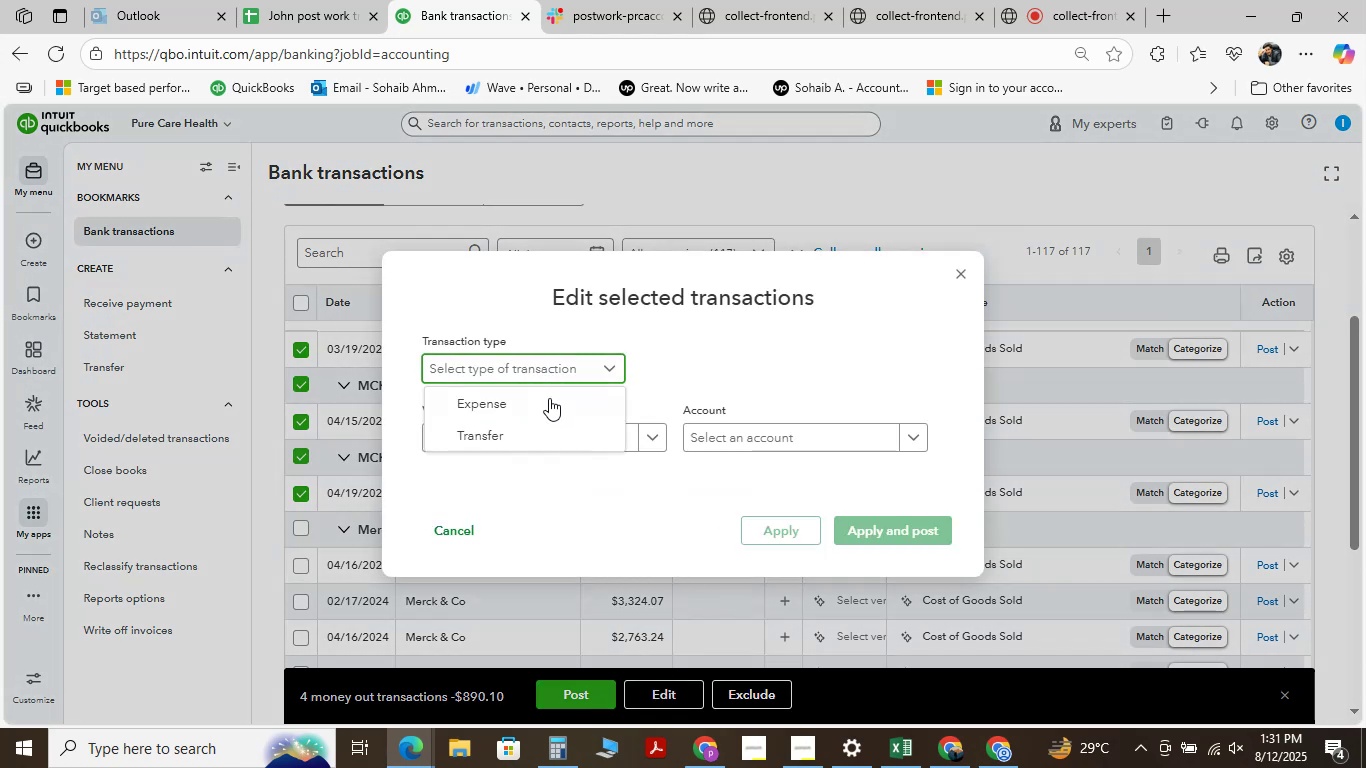 
left_click([546, 403])
 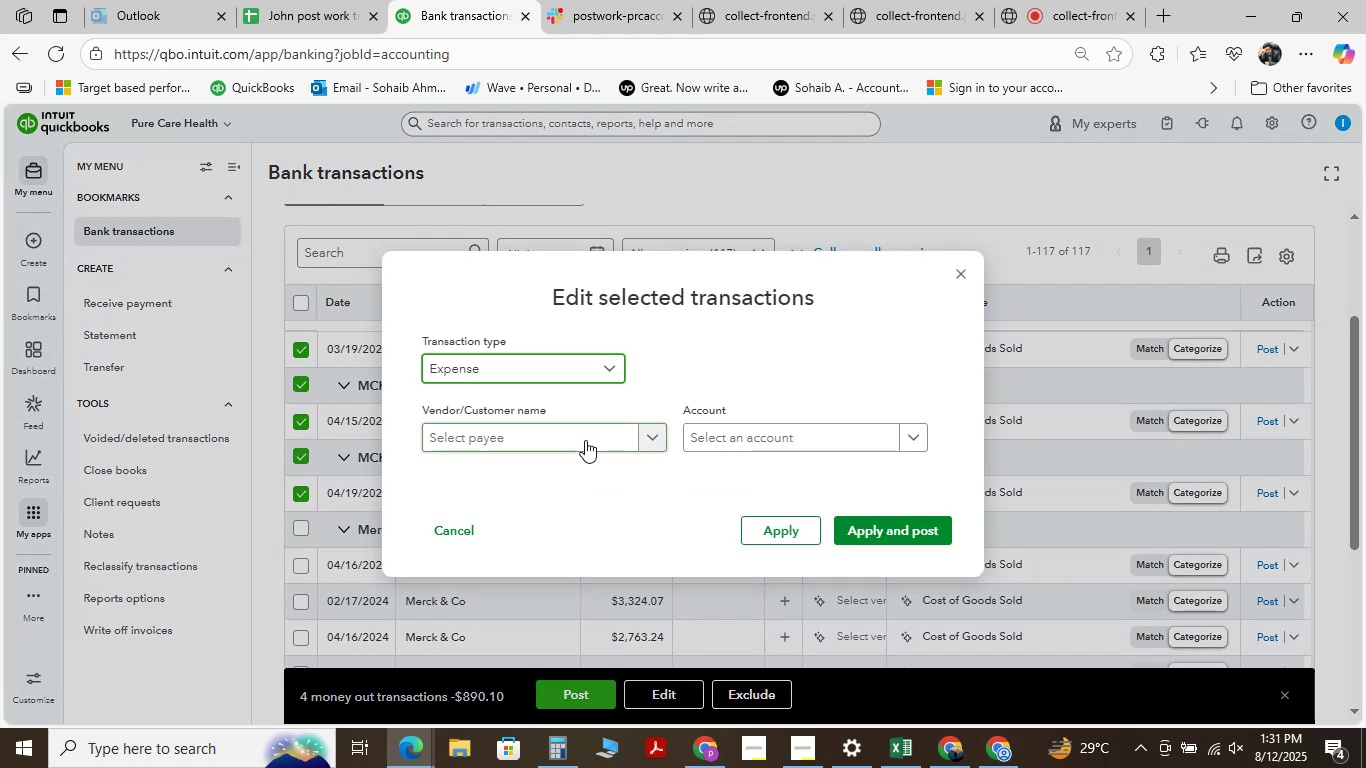 
left_click([585, 440])
 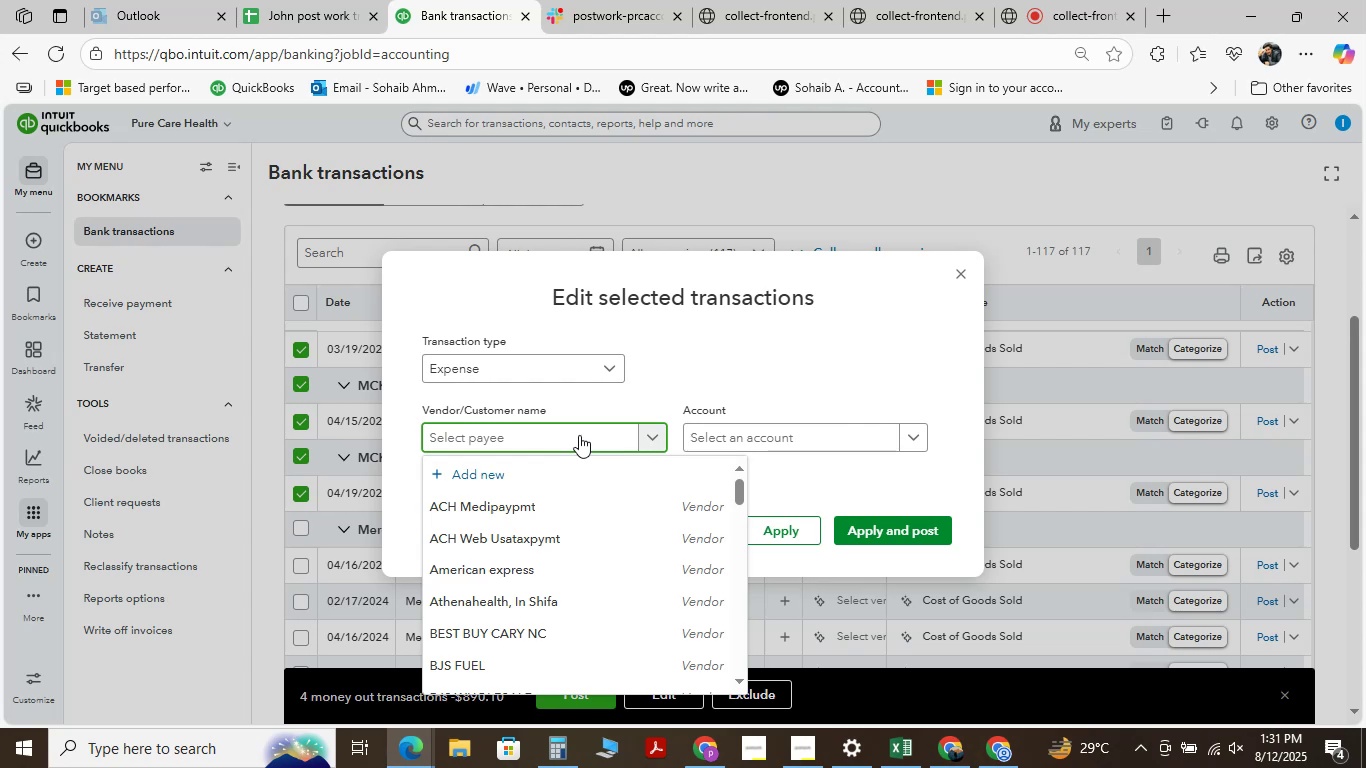 
wait(7.97)
 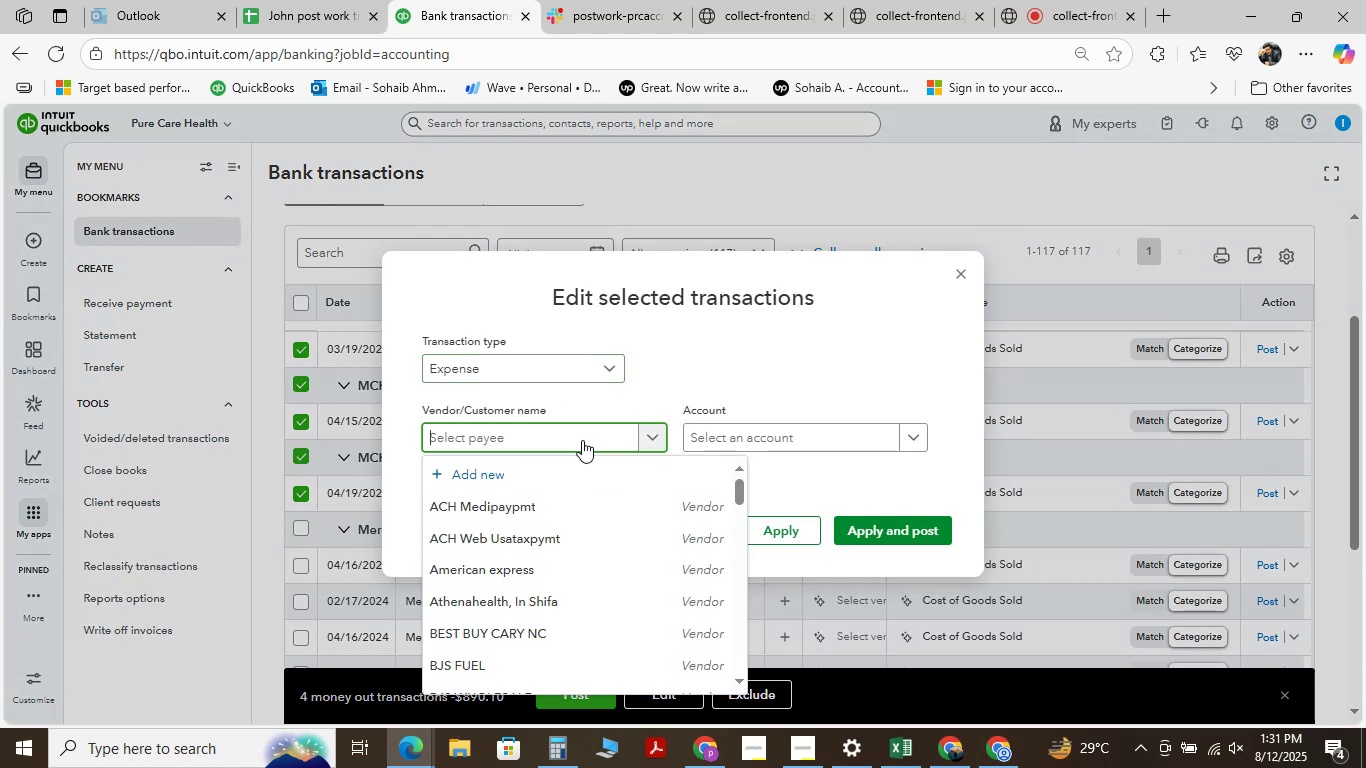 
type(mc)
 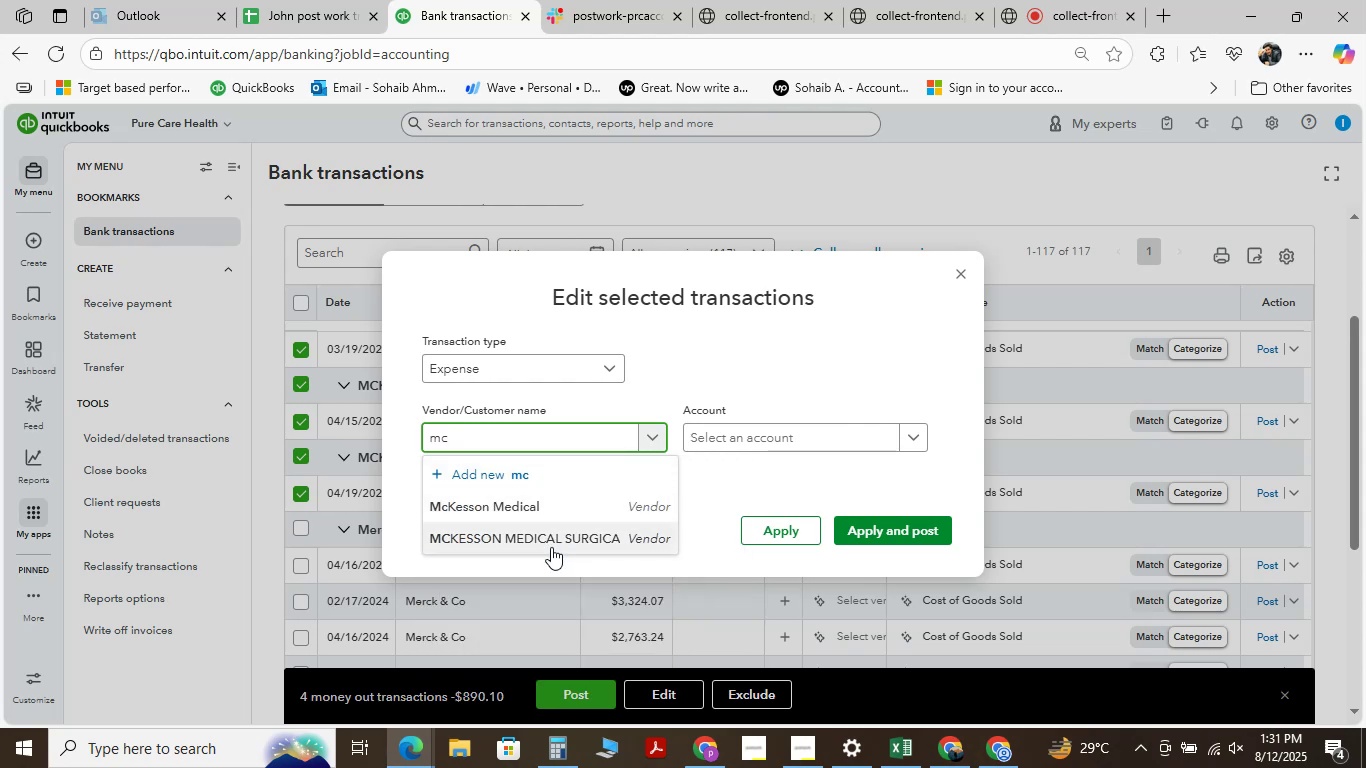 
left_click([550, 547])
 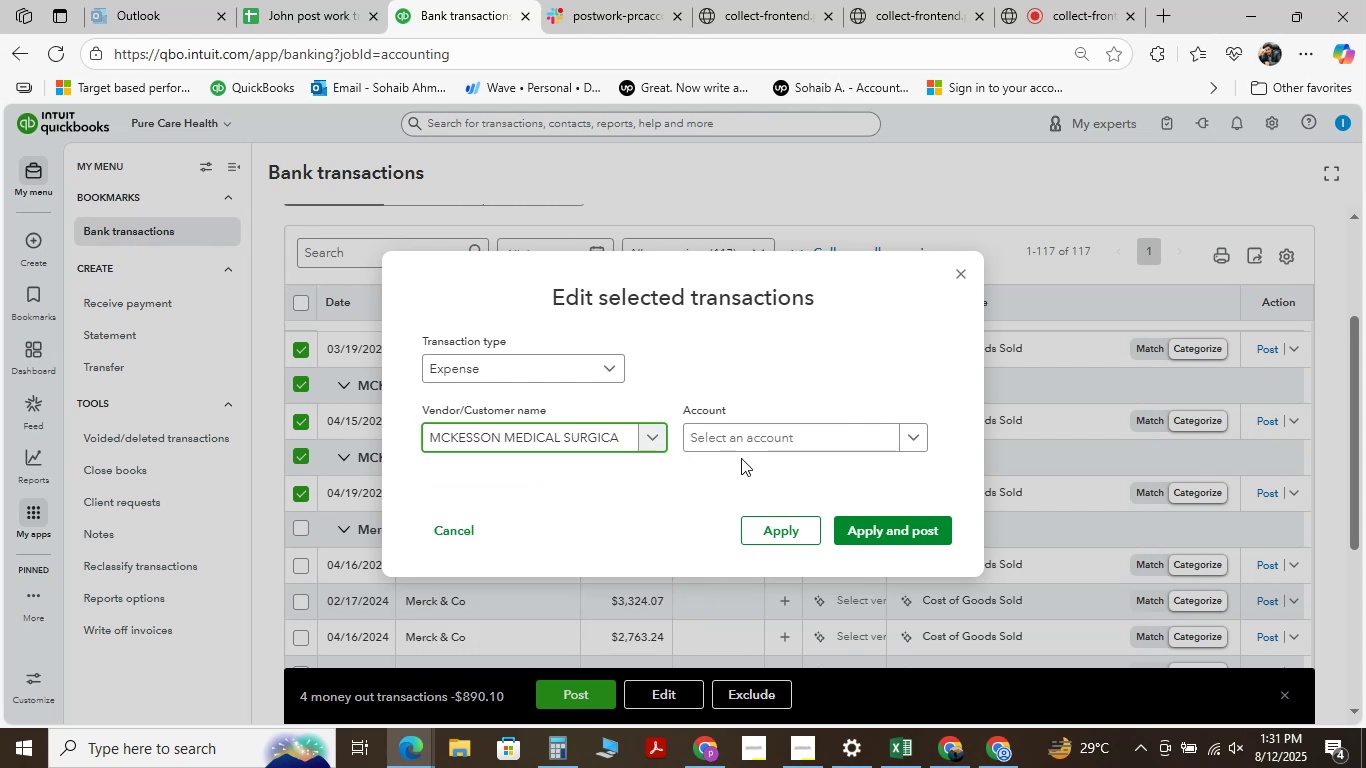 
left_click([774, 436])
 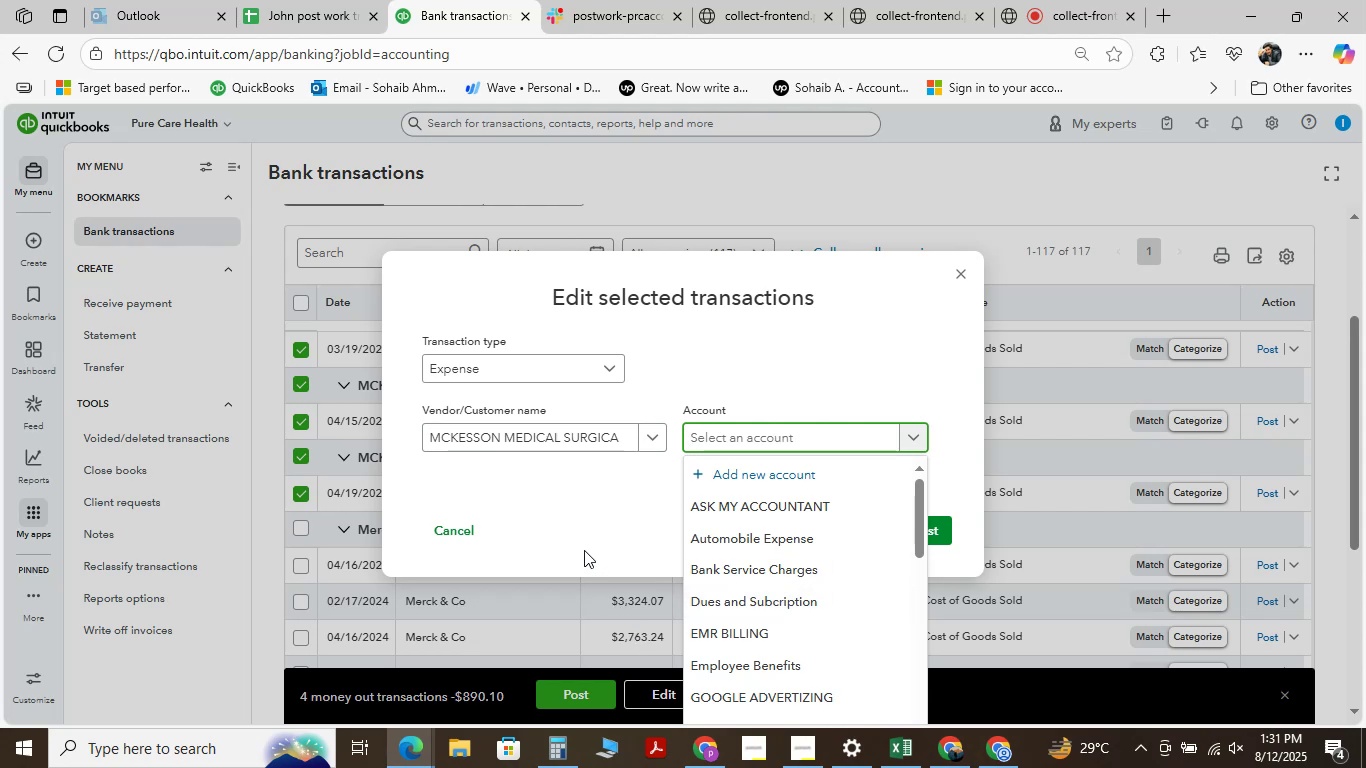 
type(medi)
 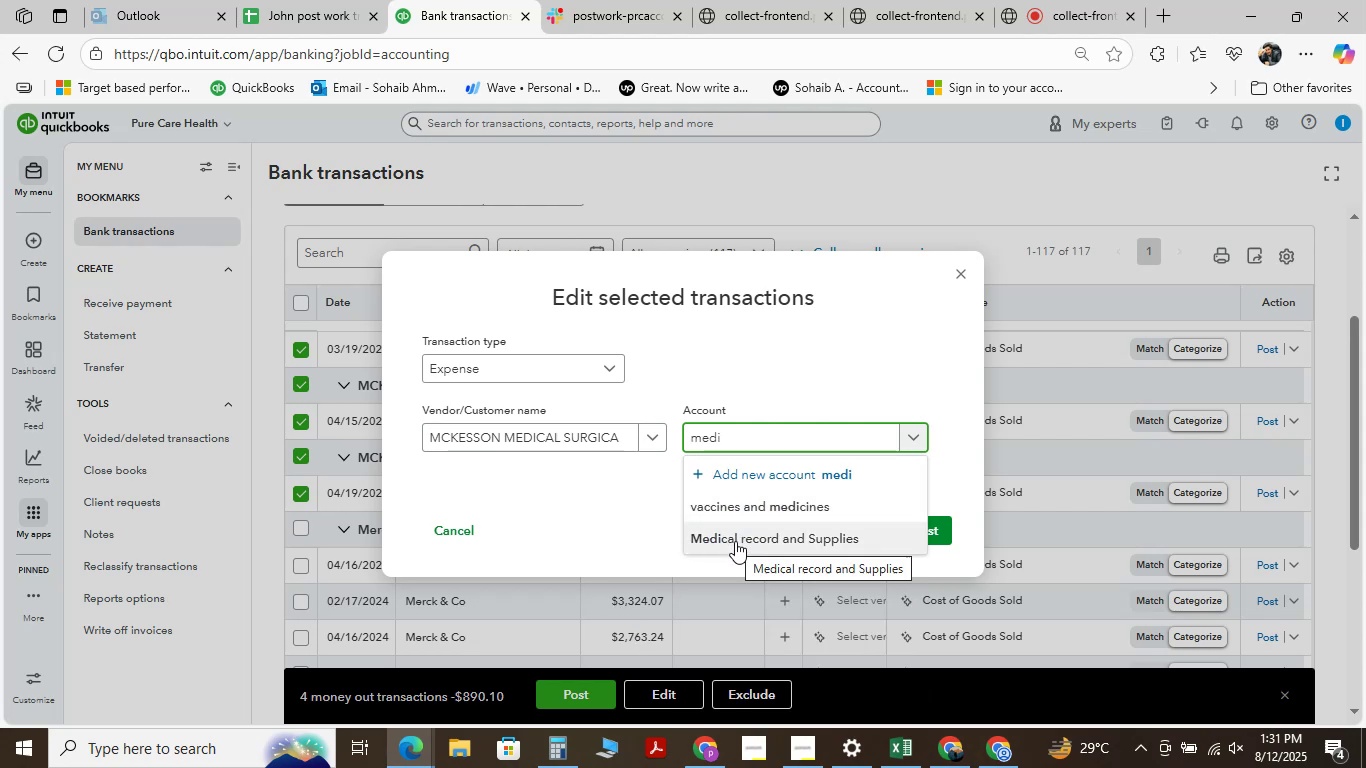 
left_click([735, 541])
 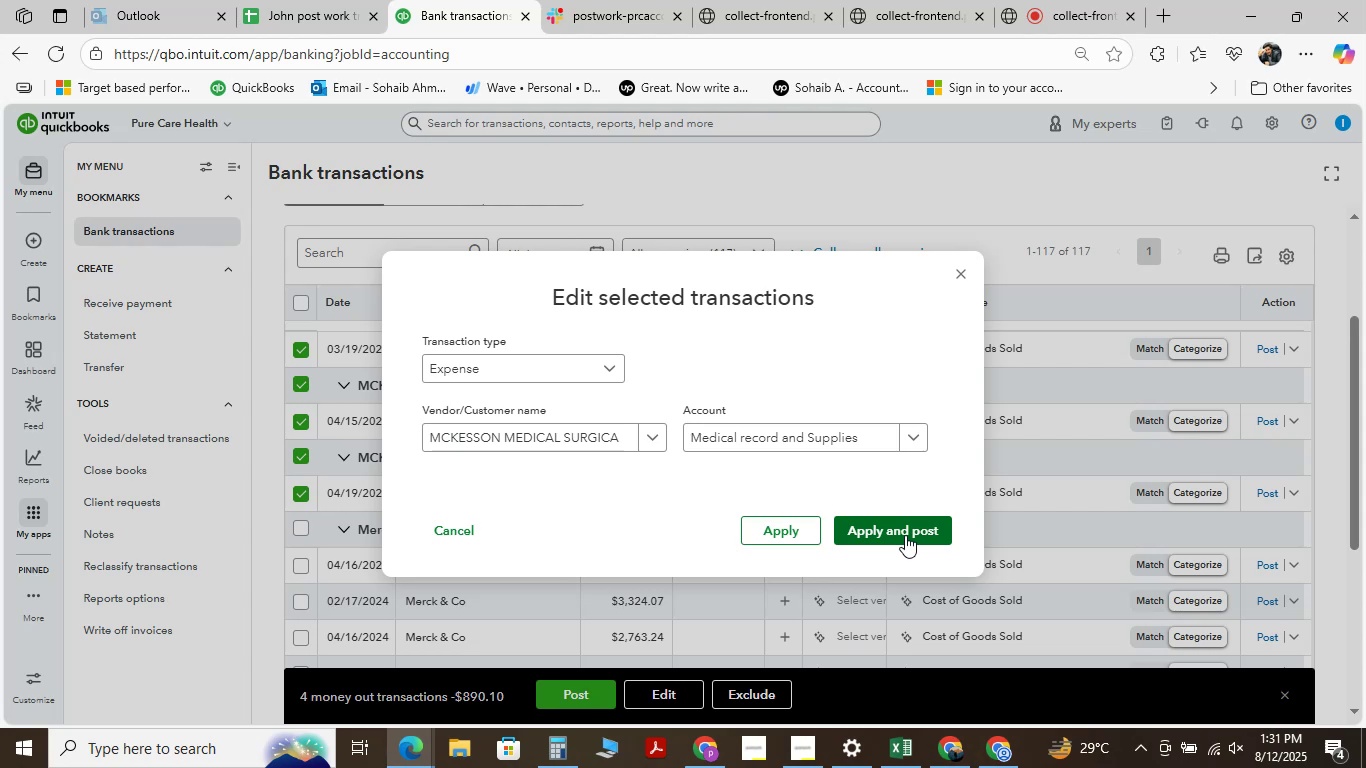 
left_click([905, 534])
 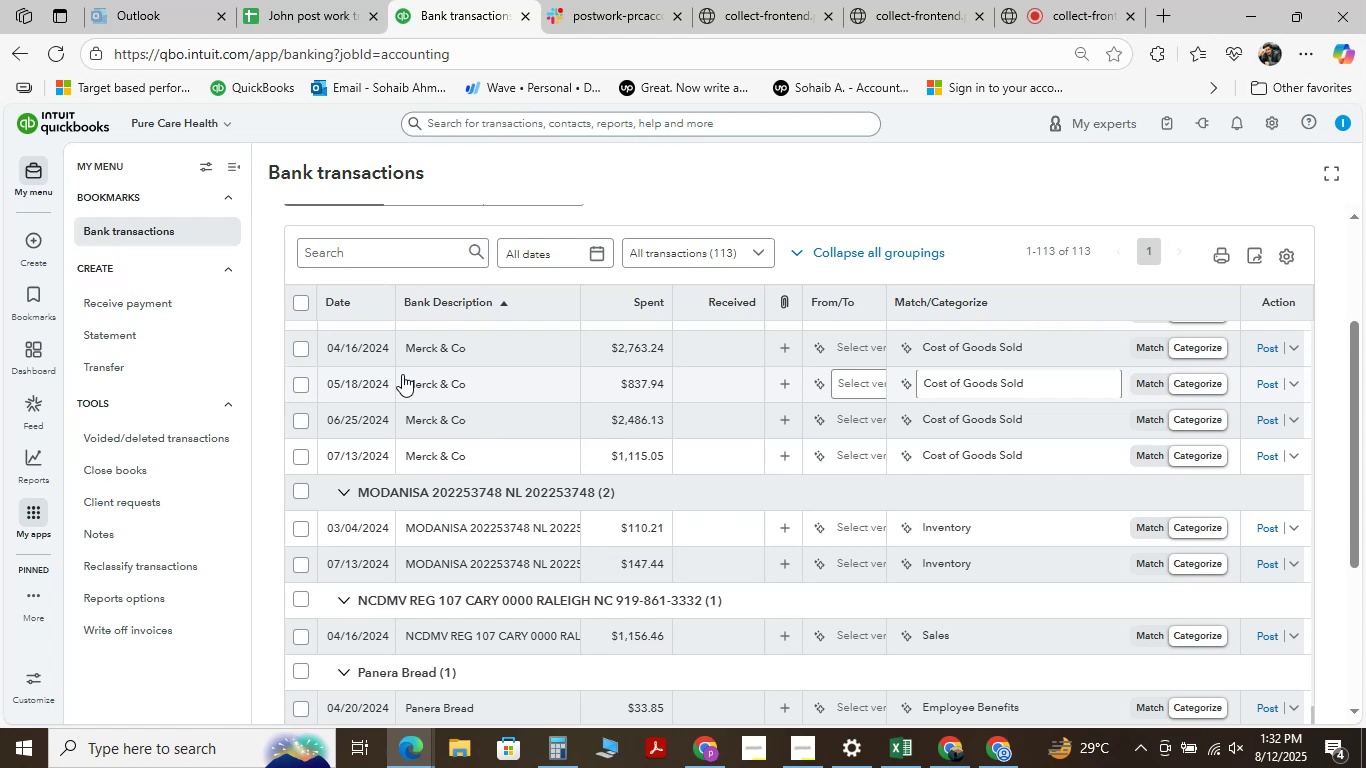 
wait(48.0)
 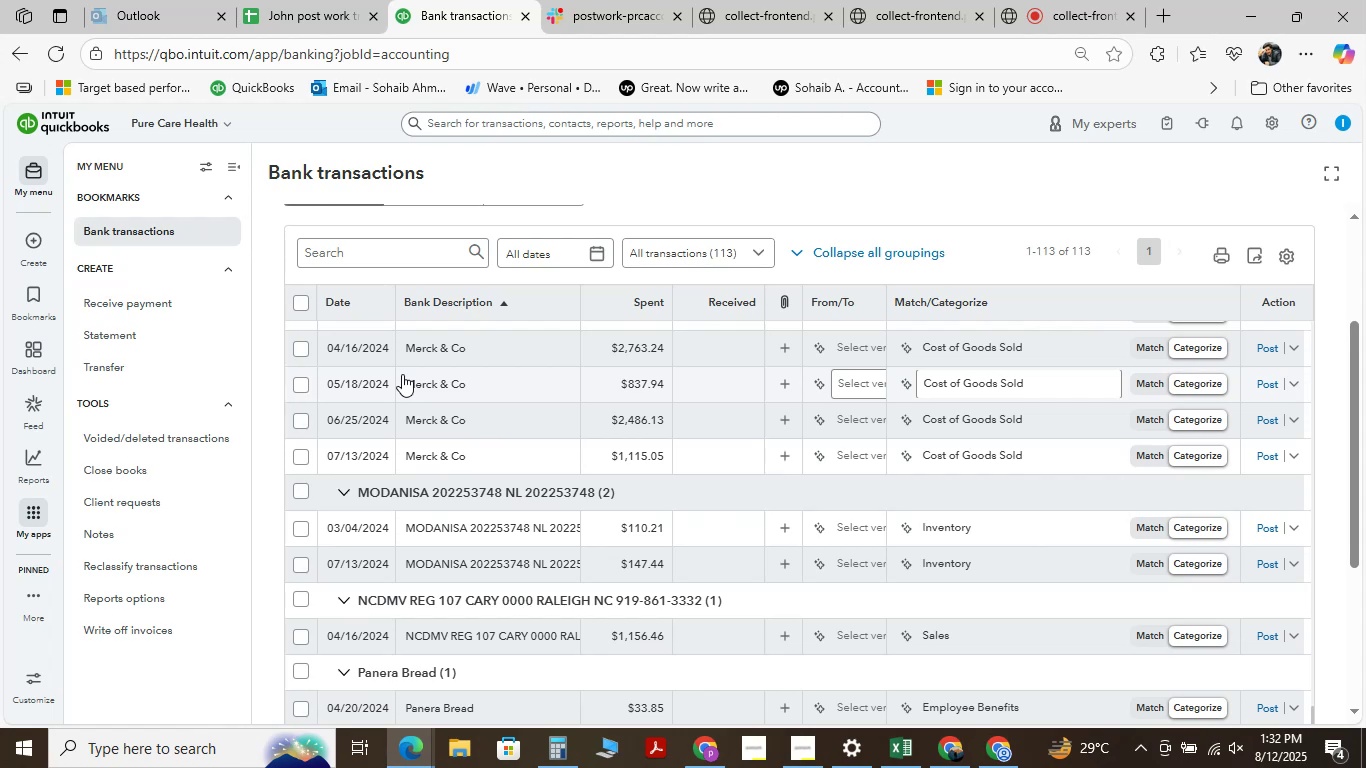 
mouse_move([463, 364])
 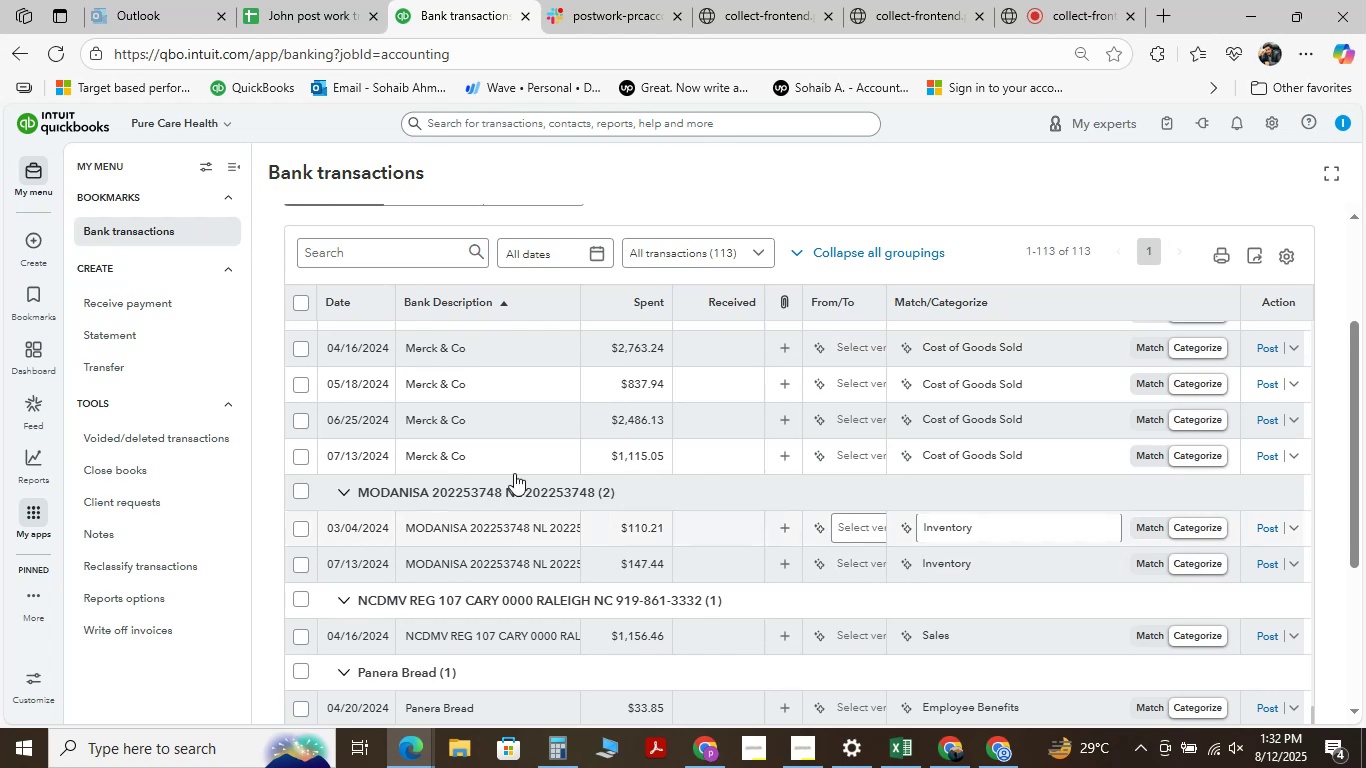 
scroll: coordinate [433, 495], scroll_direction: down, amount: 9.0
 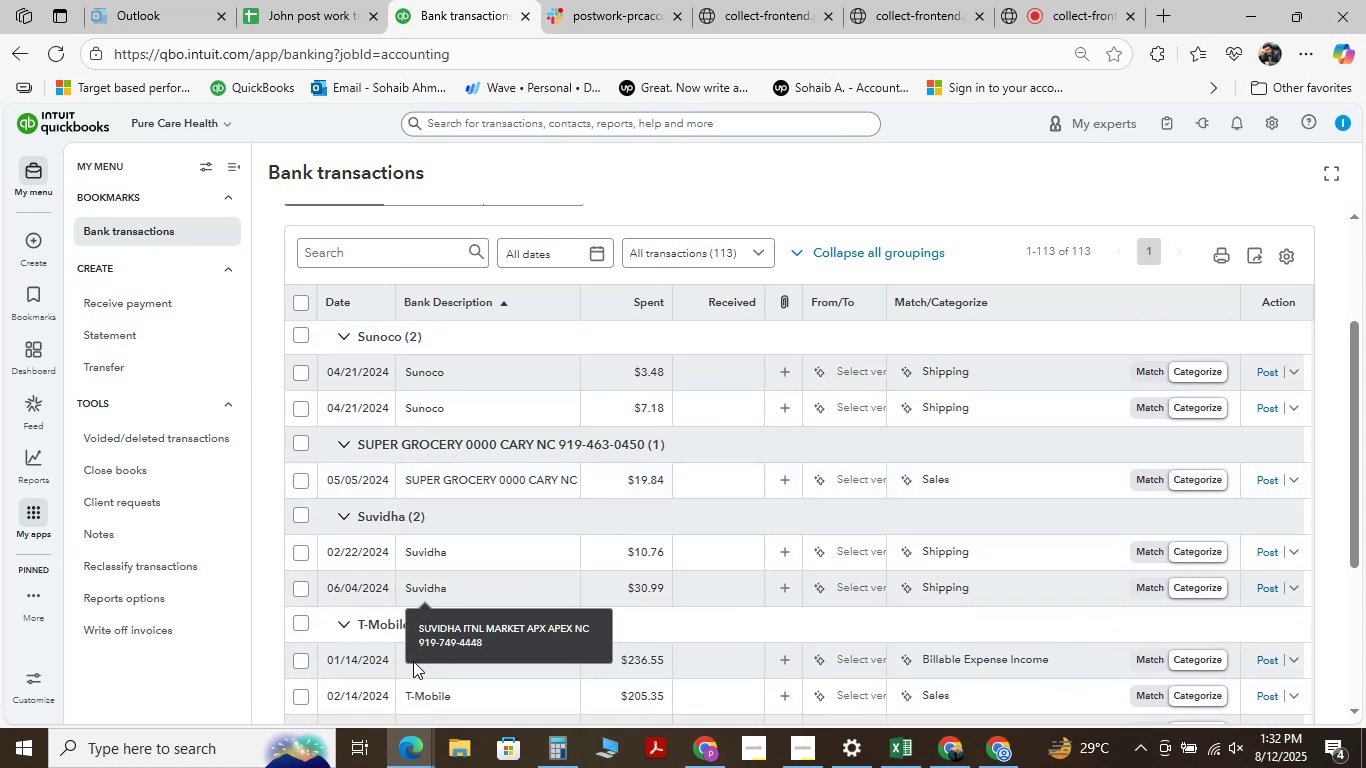 
scroll: coordinate [472, 472], scroll_direction: down, amount: 4.0
 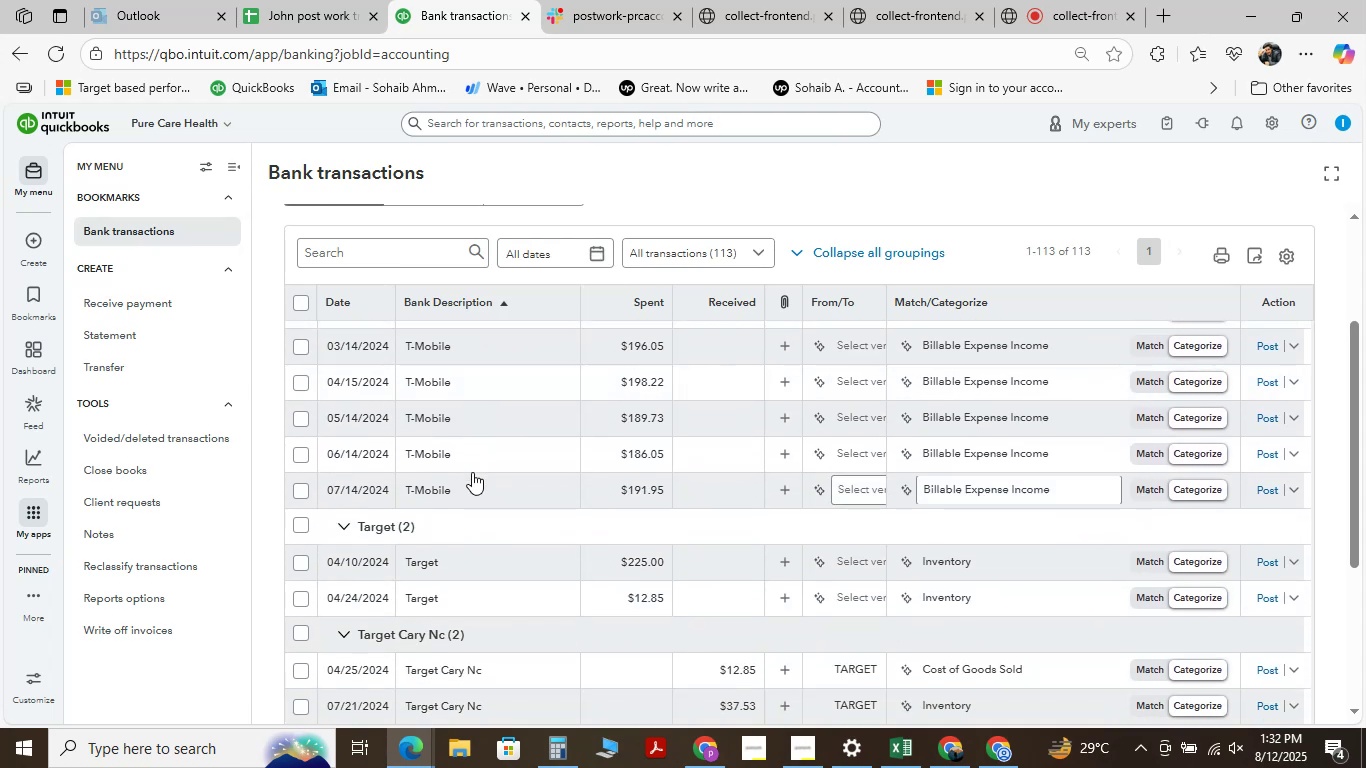 
scroll: coordinate [472, 472], scroll_direction: up, amount: 2.0
 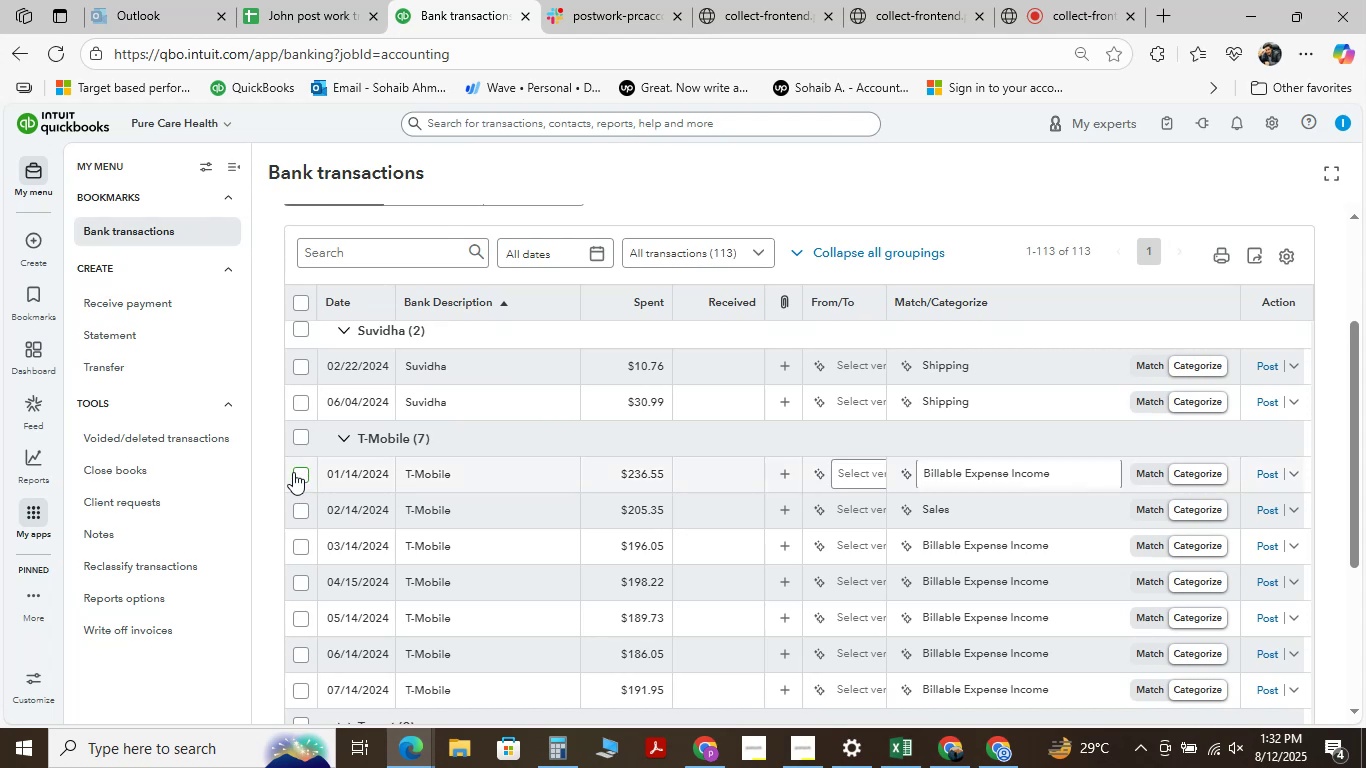 
left_click([299, 475])
 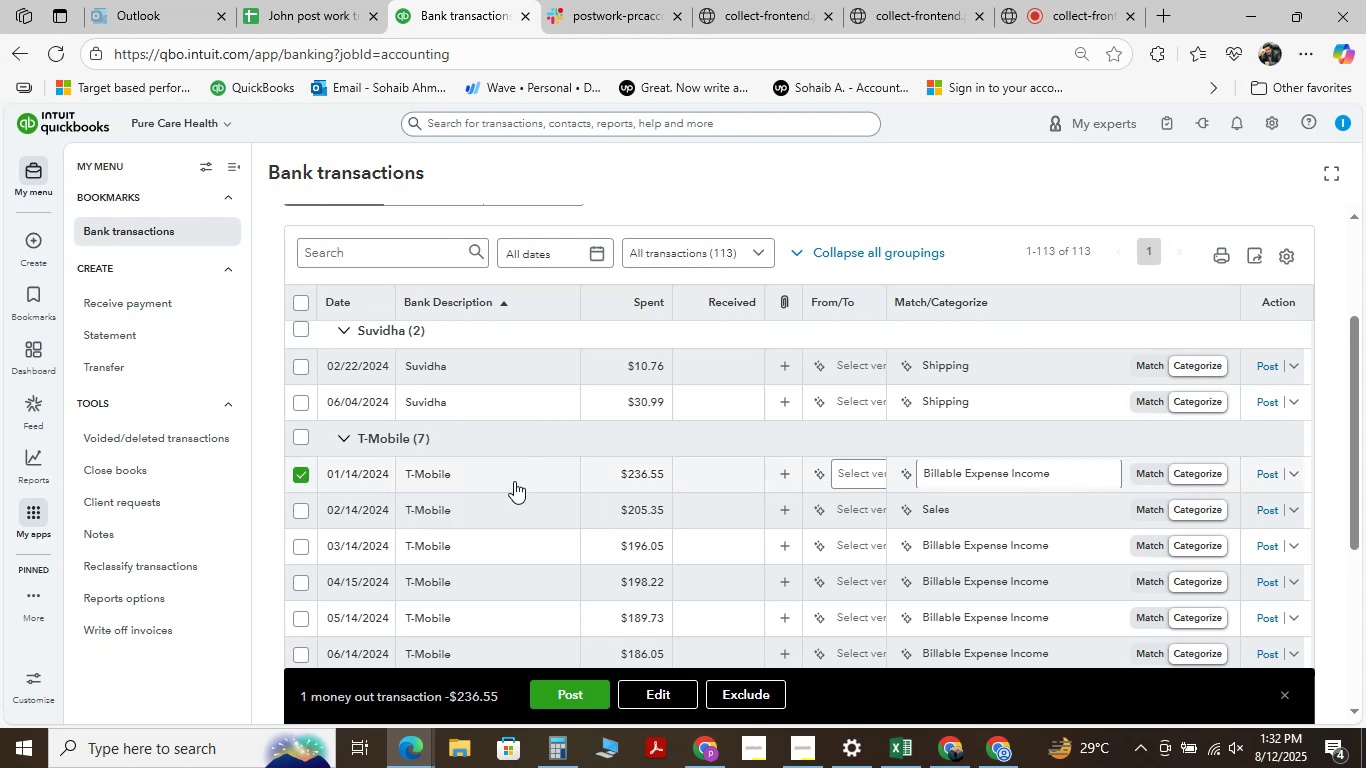 
scroll: coordinate [487, 511], scroll_direction: down, amount: 1.0
 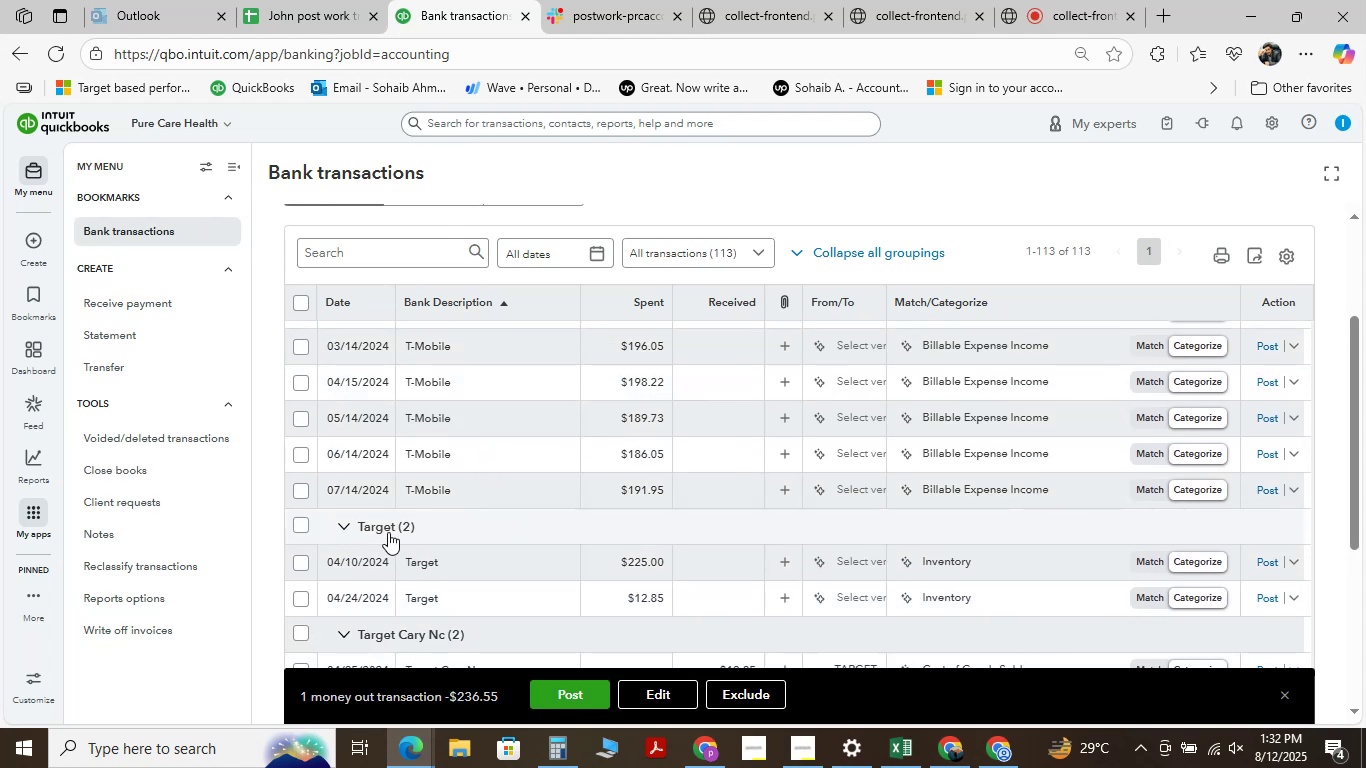 
hold_key(key=ShiftLeft, duration=1.46)
left_click([299, 486])
 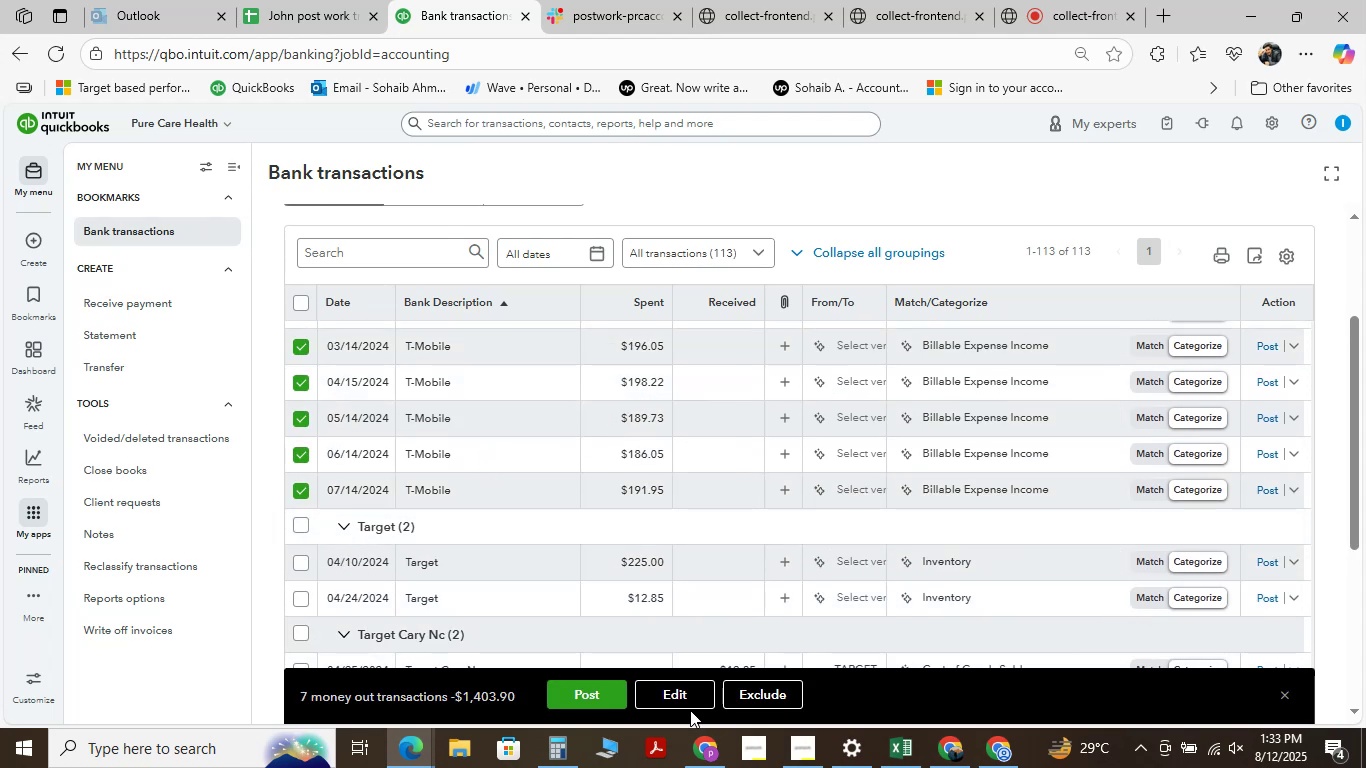 
left_click([673, 692])
 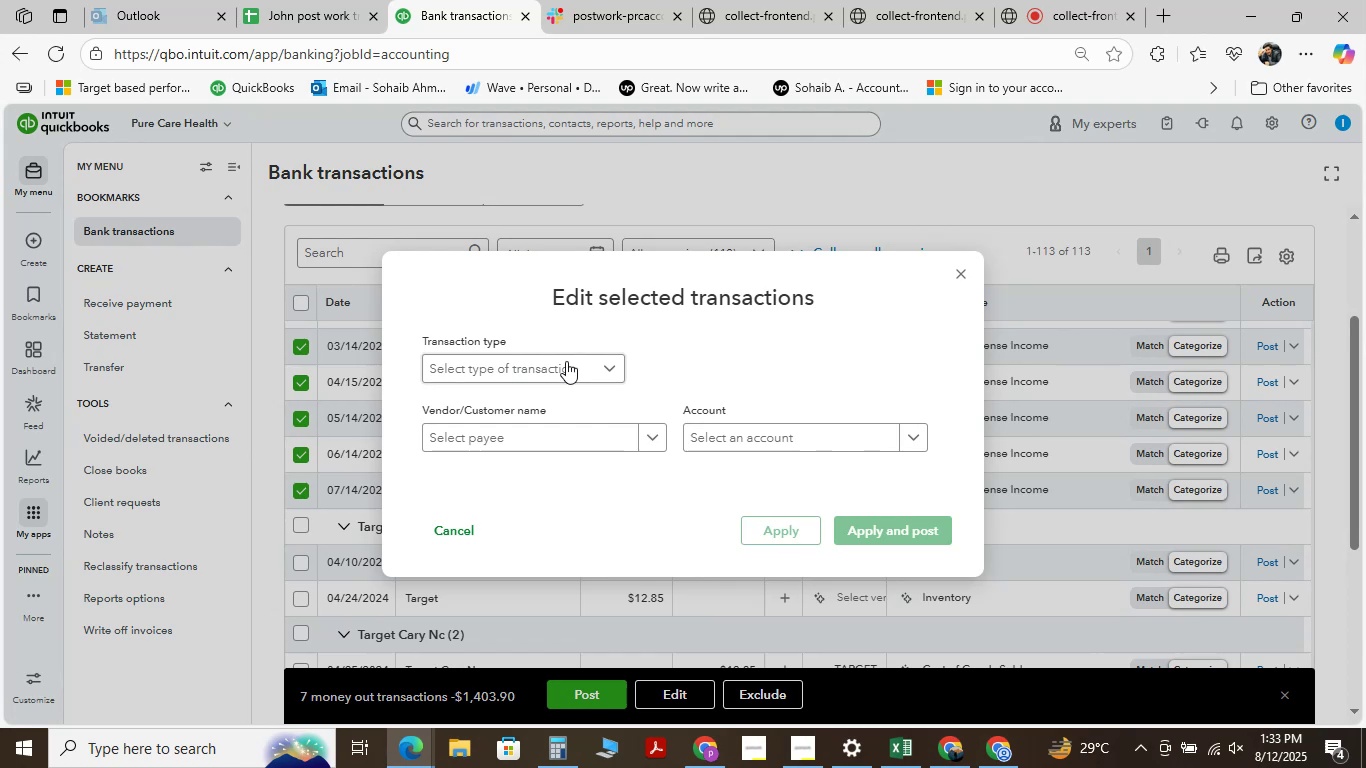 
left_click([578, 365])
 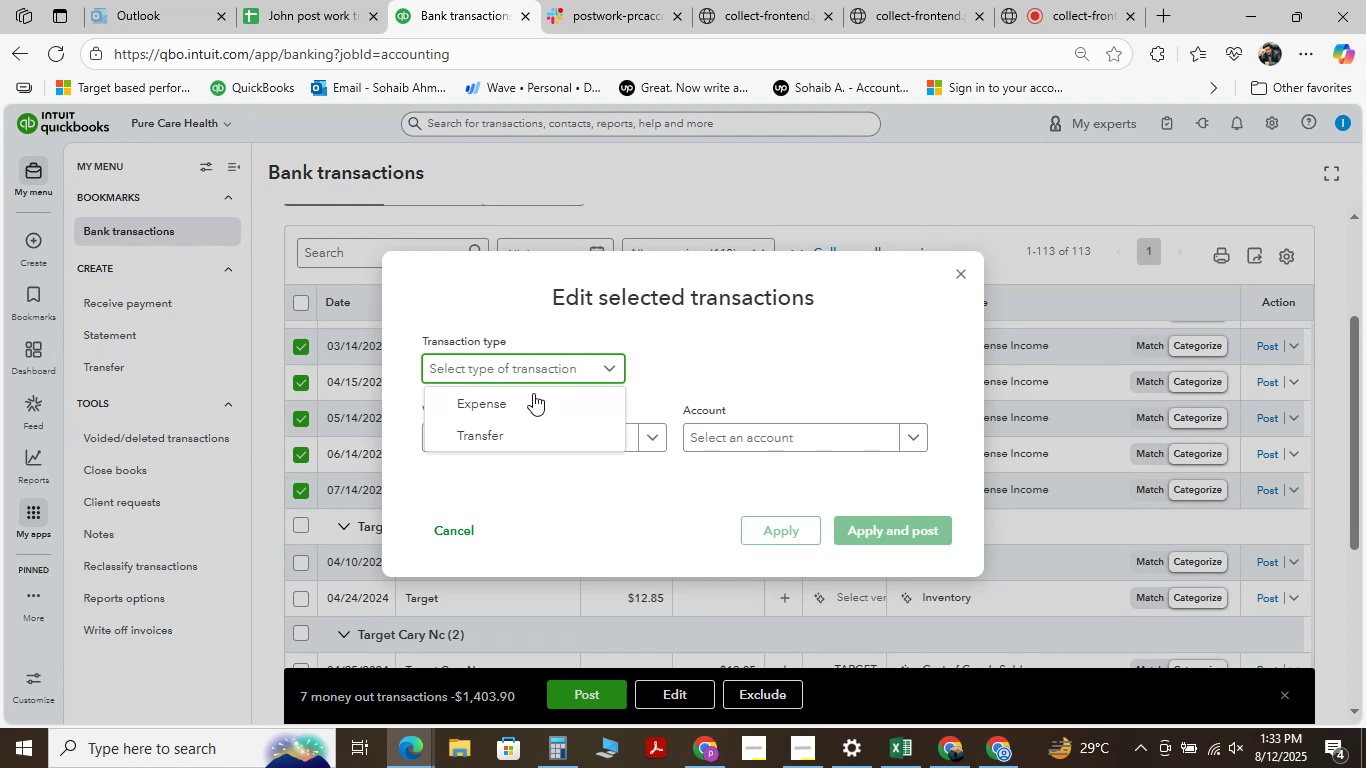 
left_click([532, 396])
 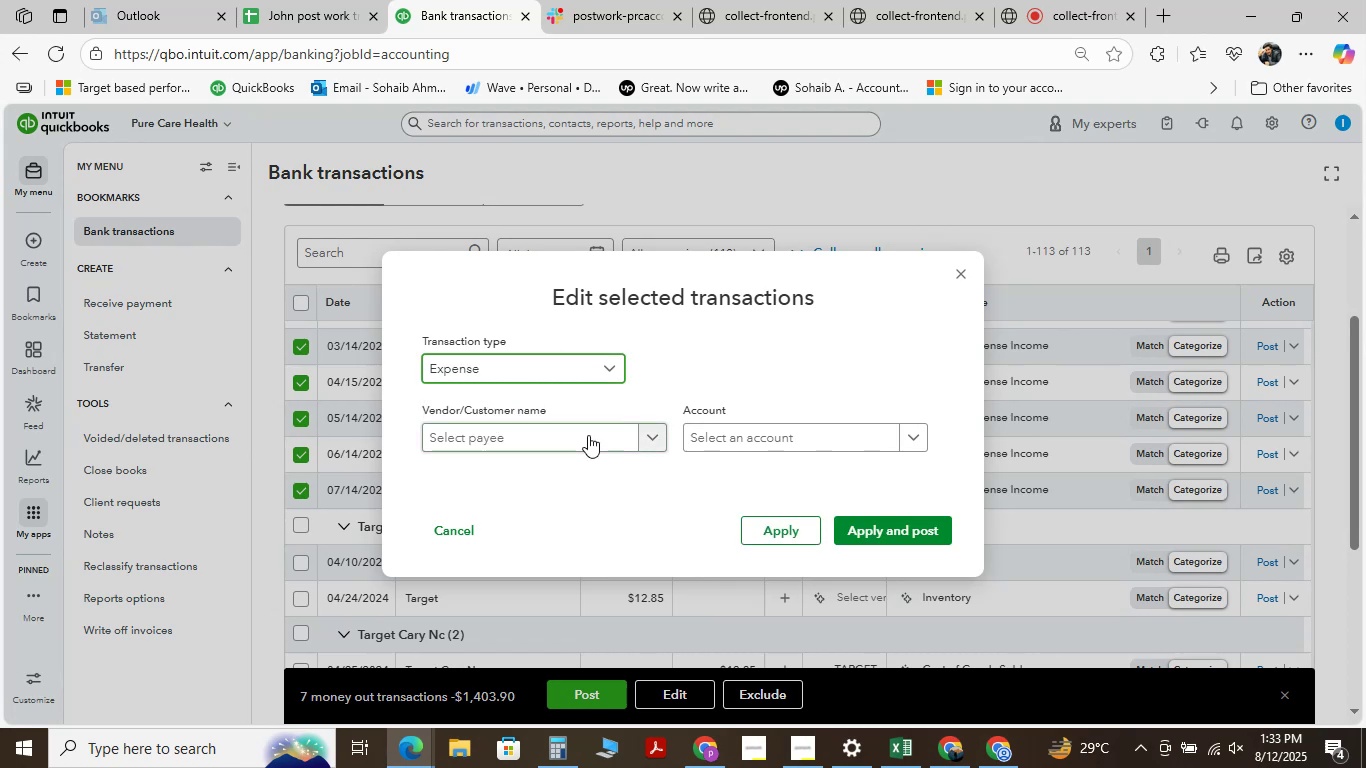 
left_click([586, 438])
 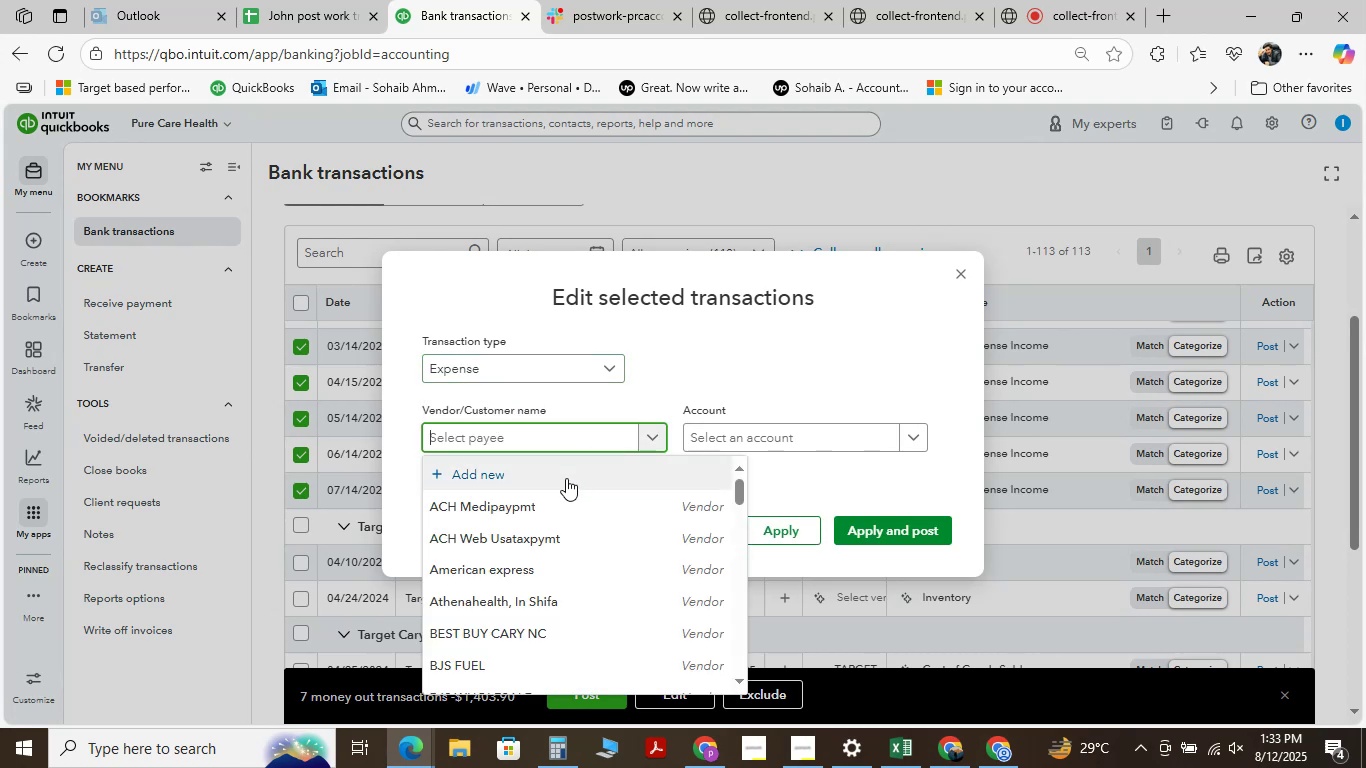 
type(t mob)
 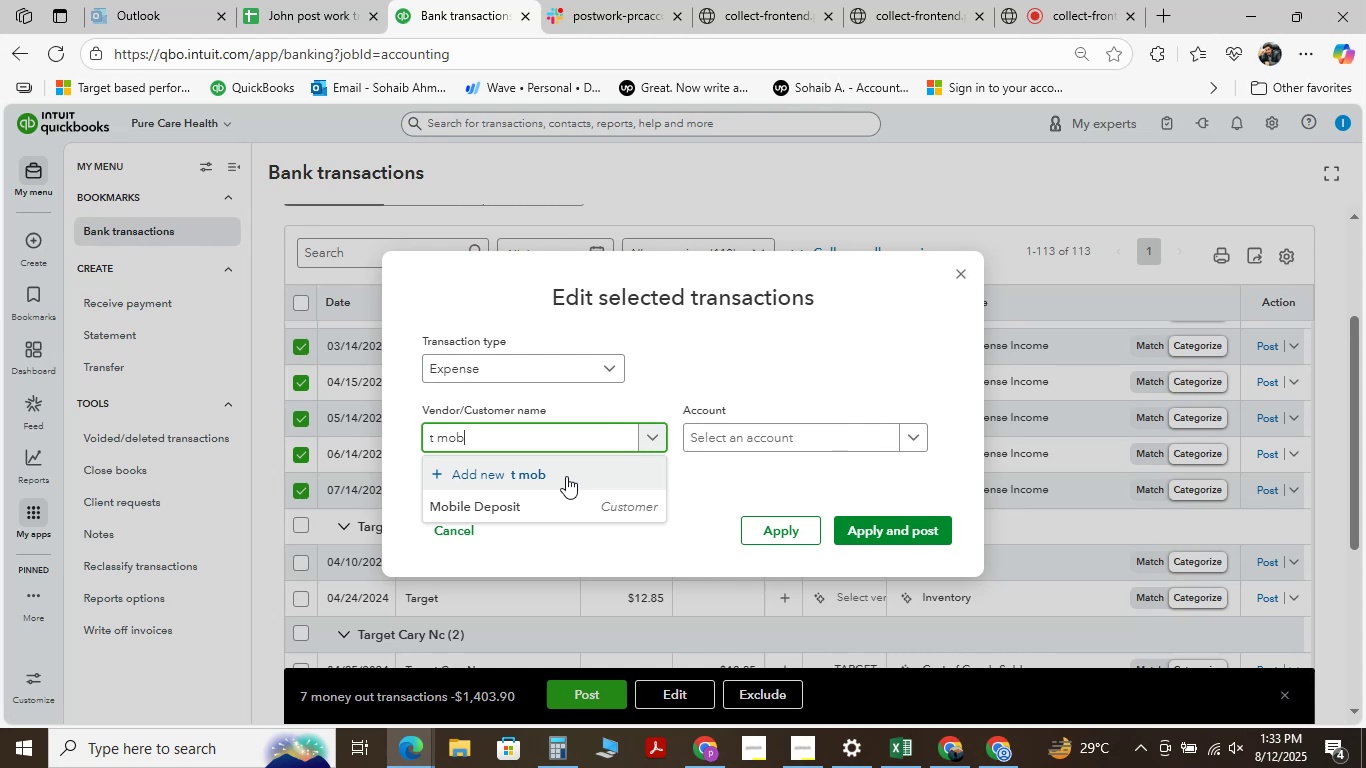 
wait(5.39)
 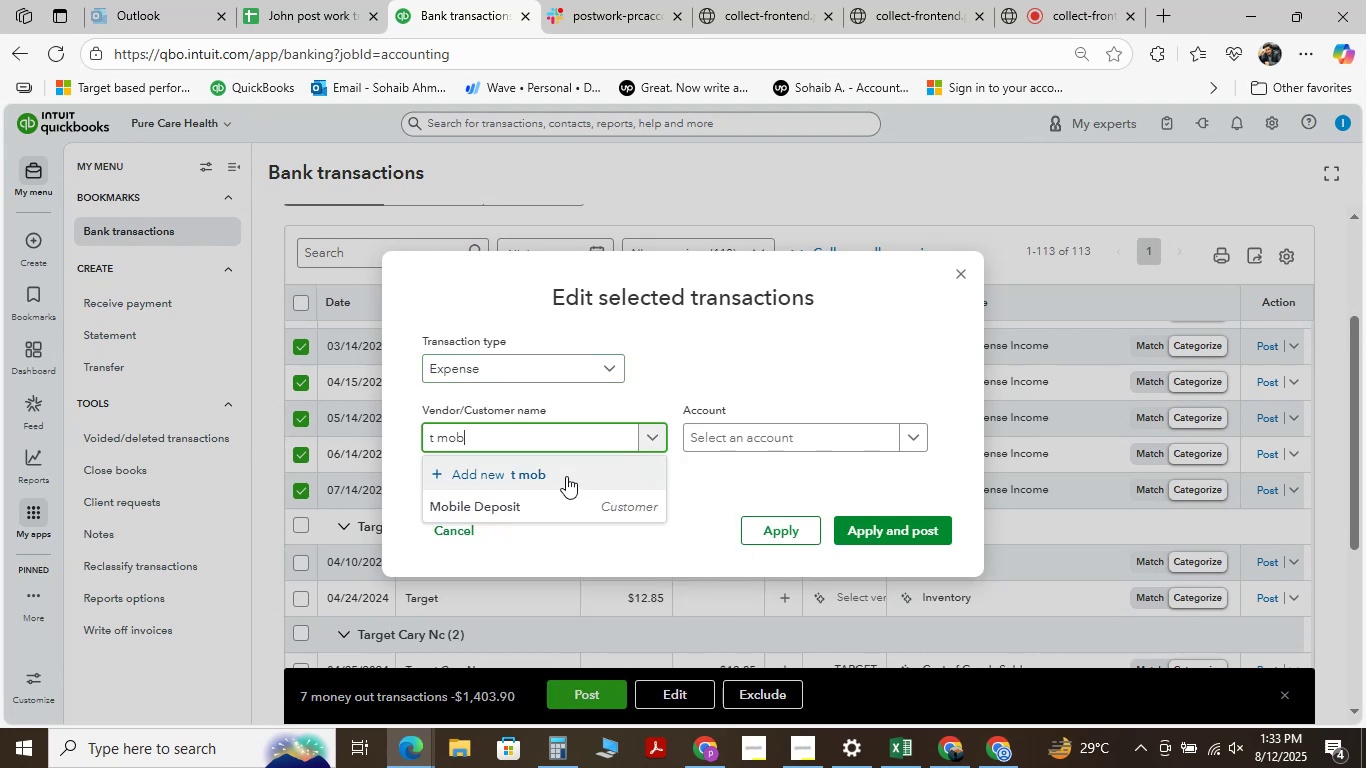 
type(ile)
 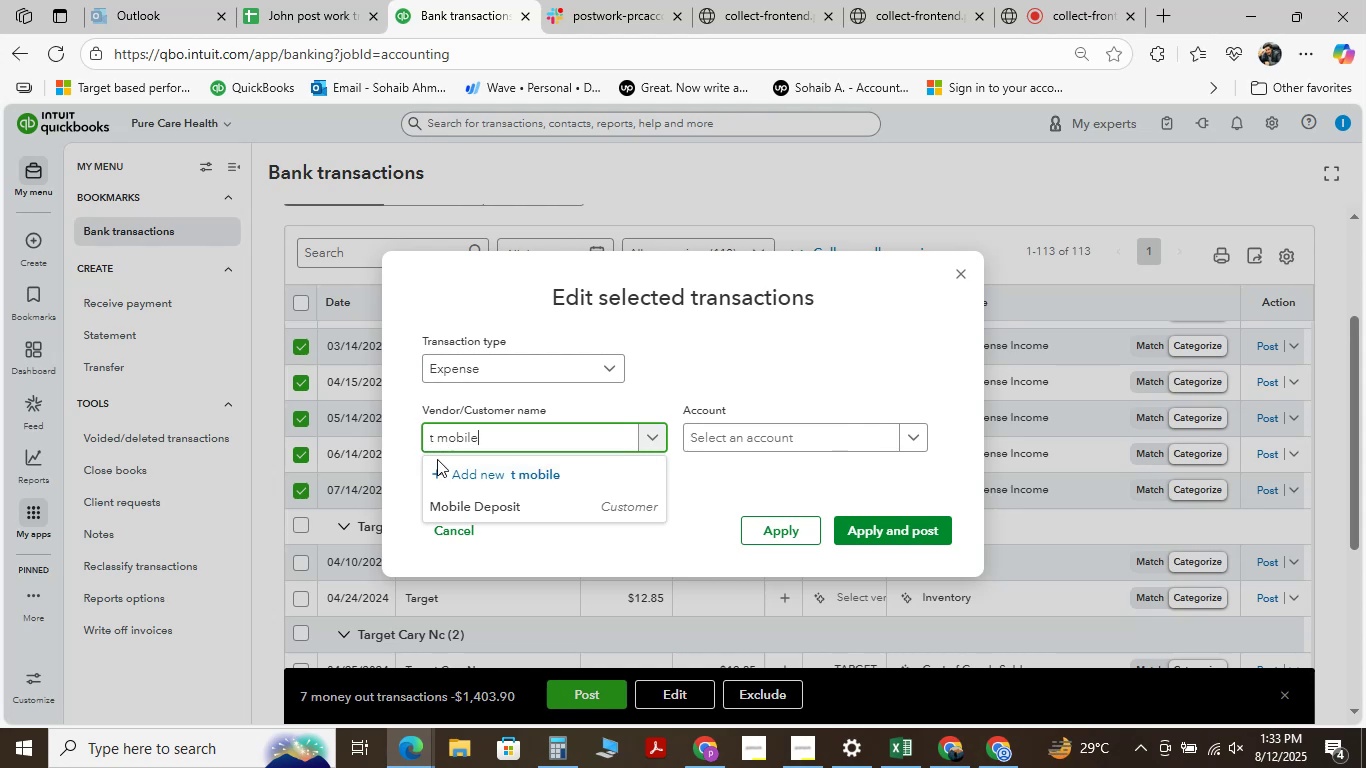 
wait(5.35)
 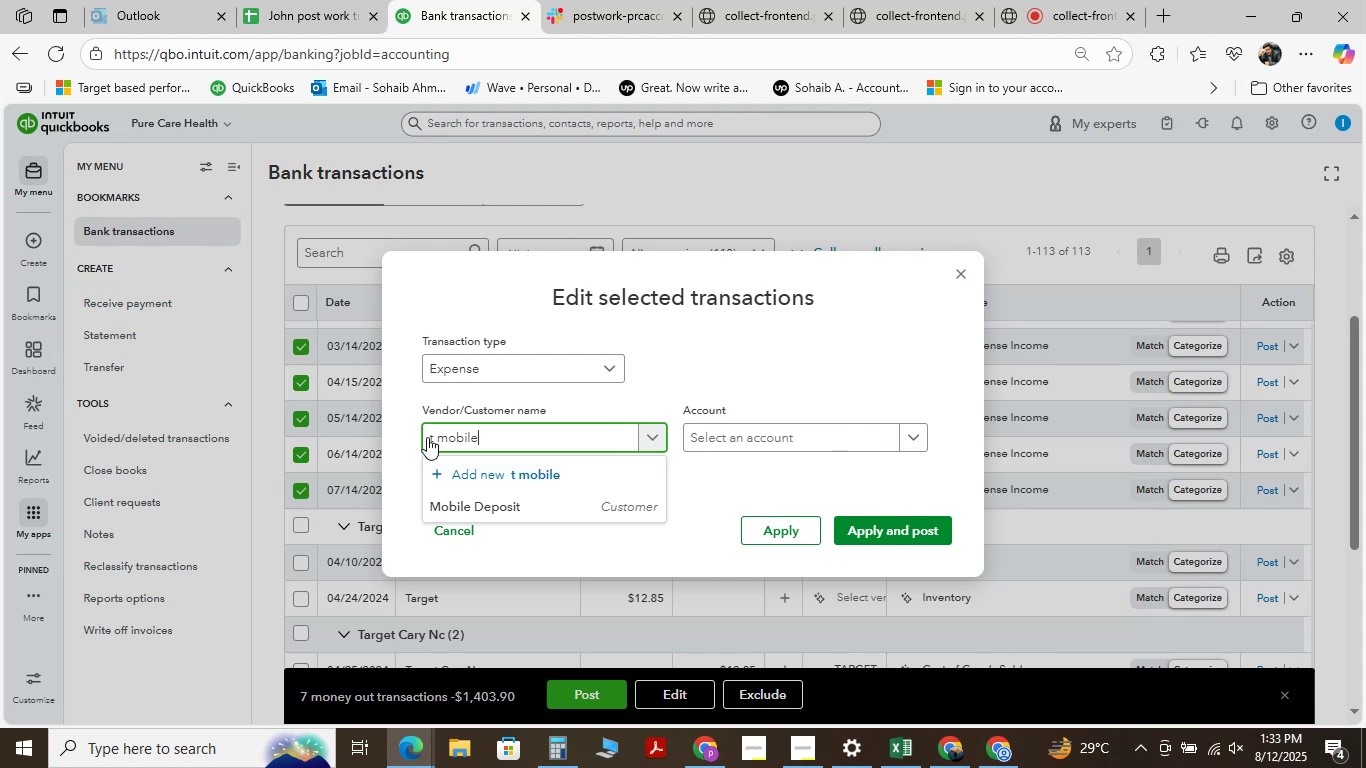 
left_click([433, 432])
 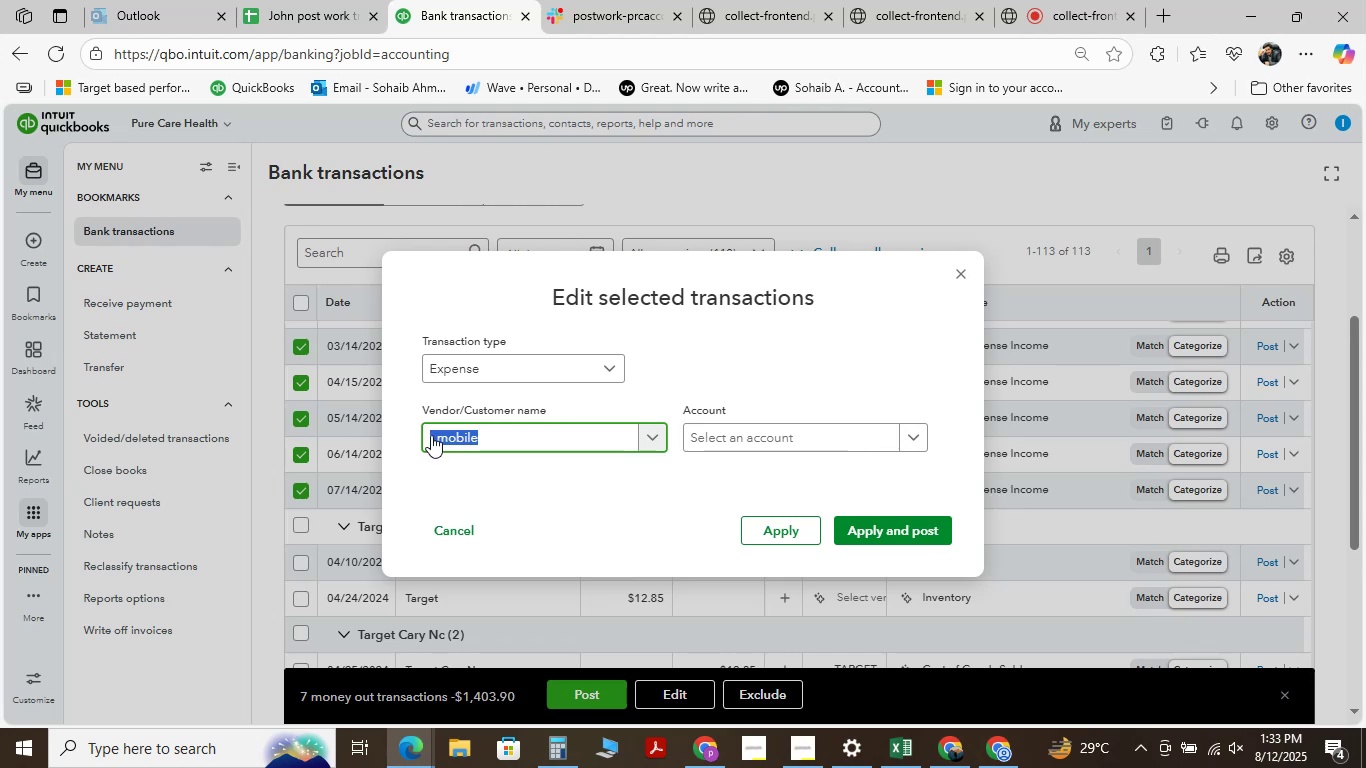 
left_click([436, 436])
 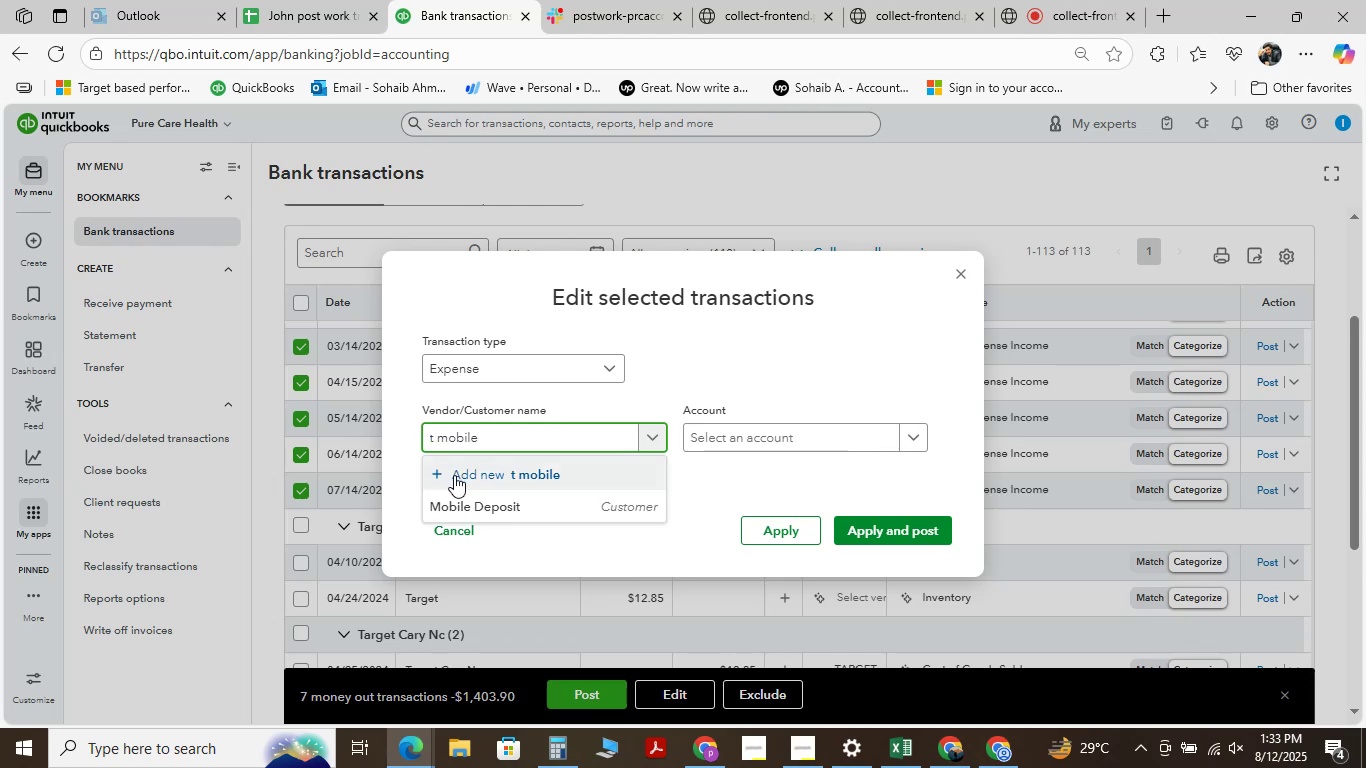 
key(Backspace)
 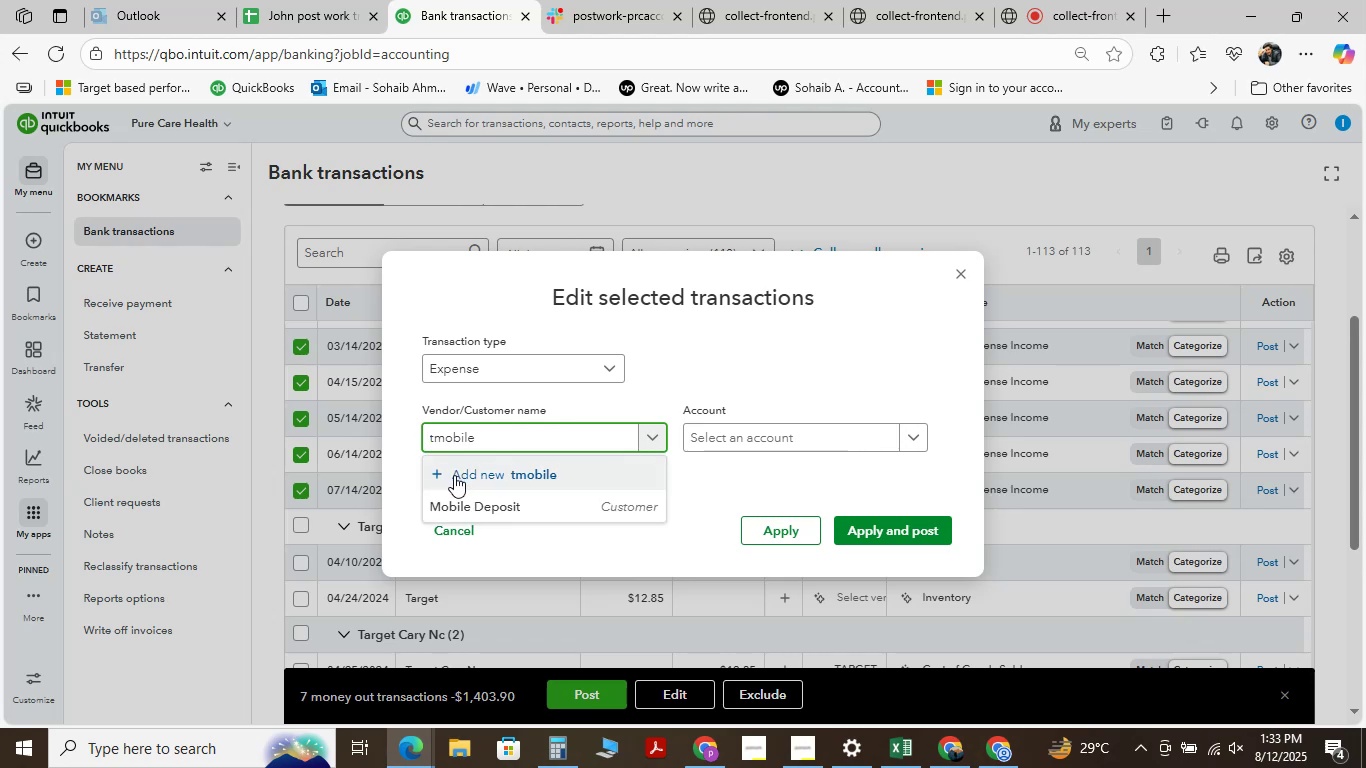 
key(Backspace)
 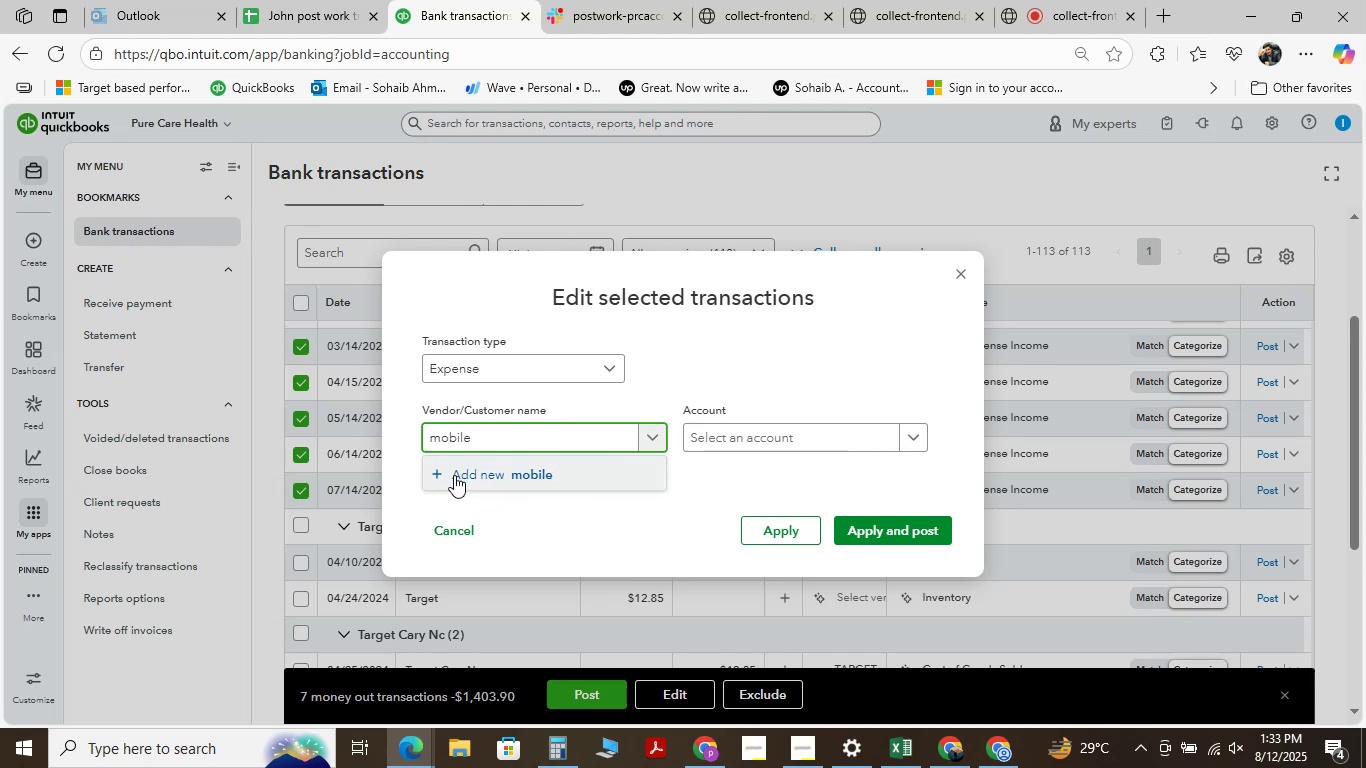 
key(Shift+ShiftLeft)
 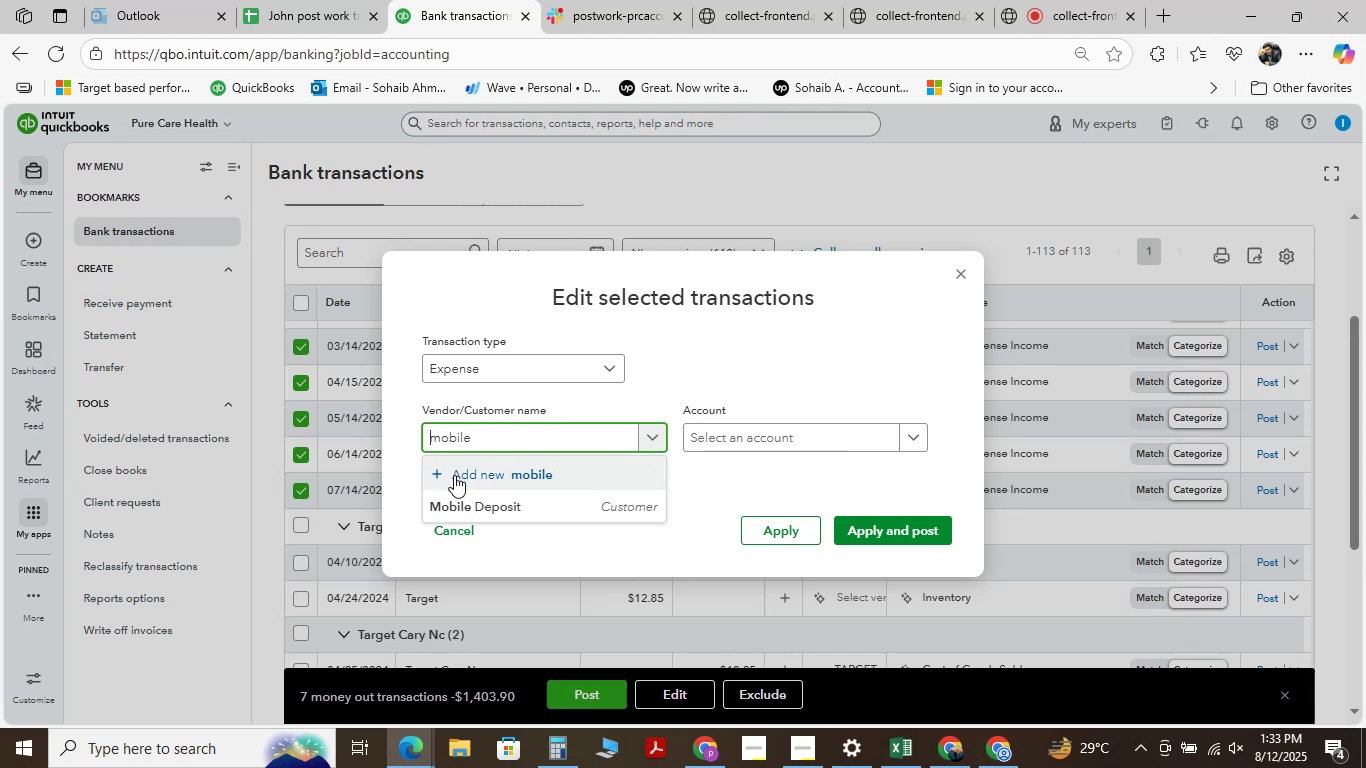 
key(T)
 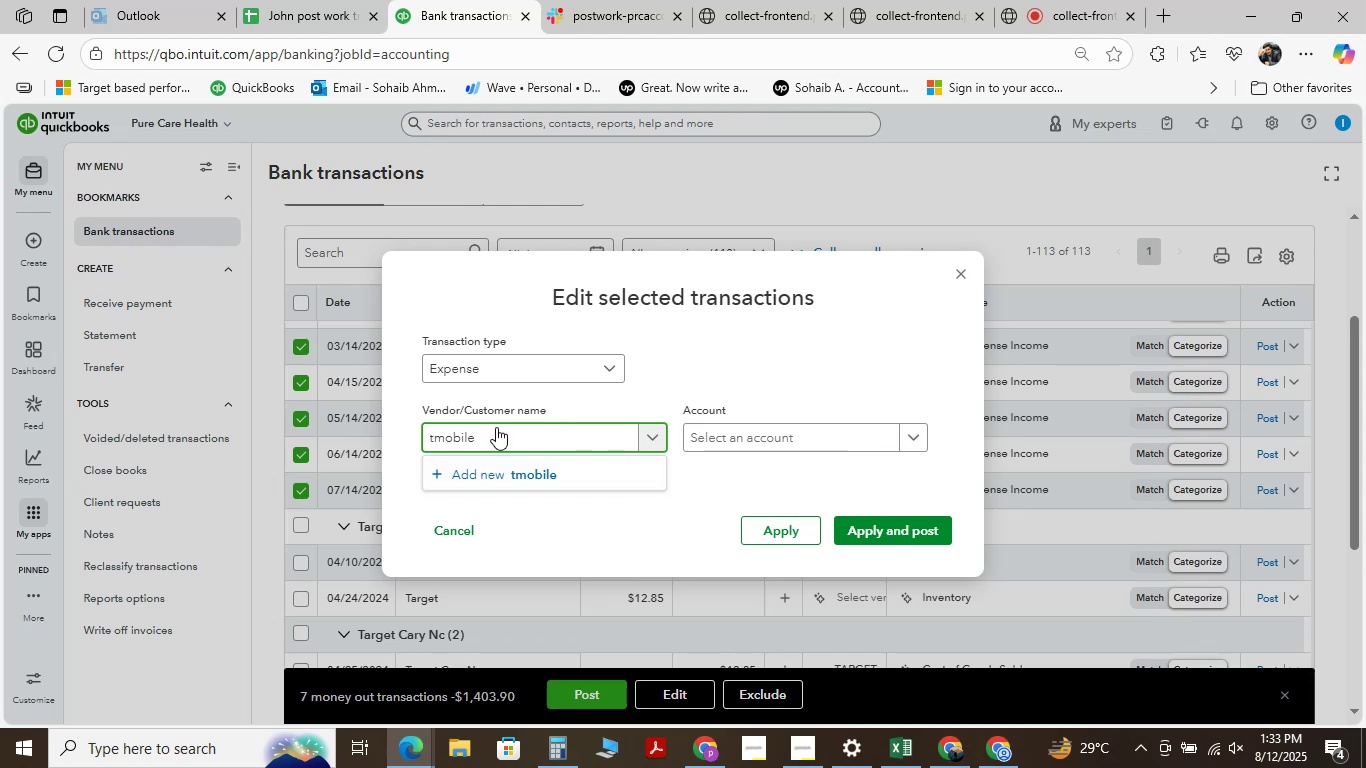 
key(Space)
 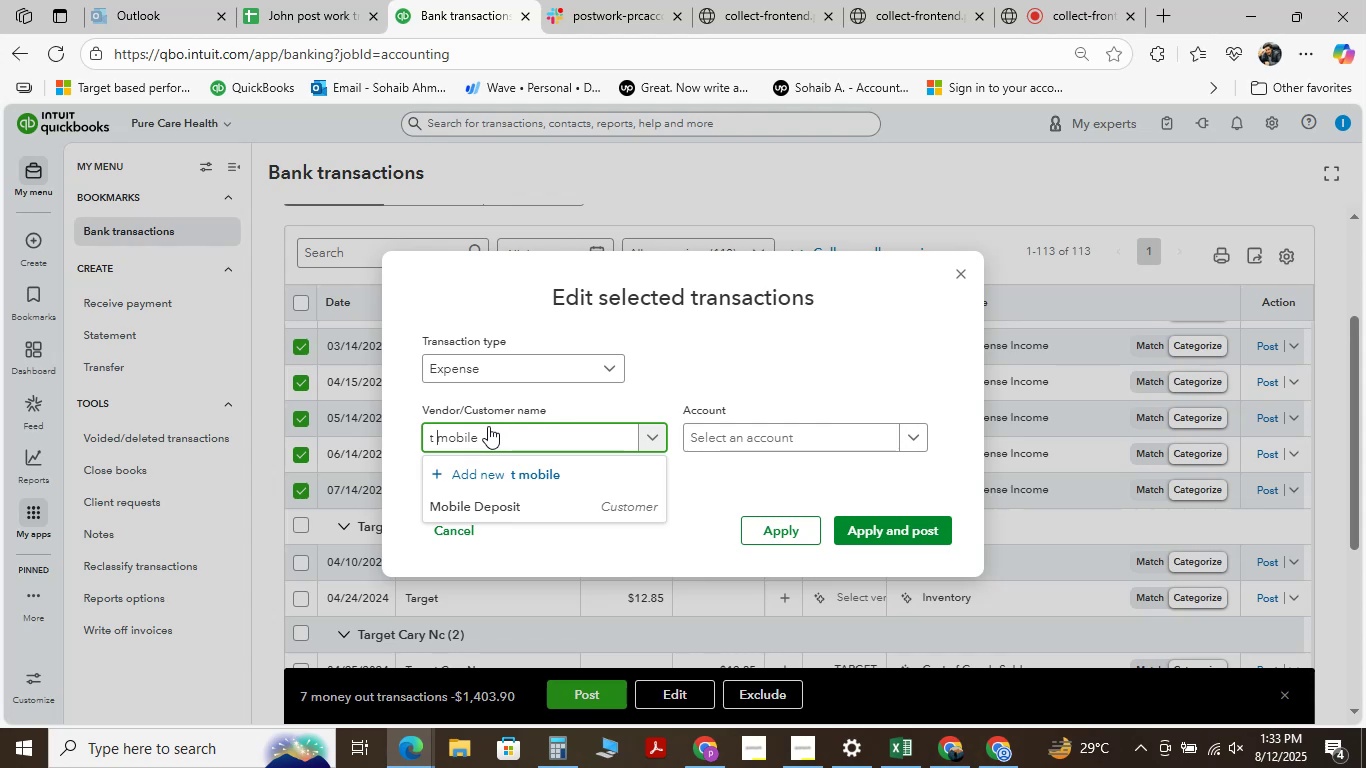 
left_click([500, 481])
 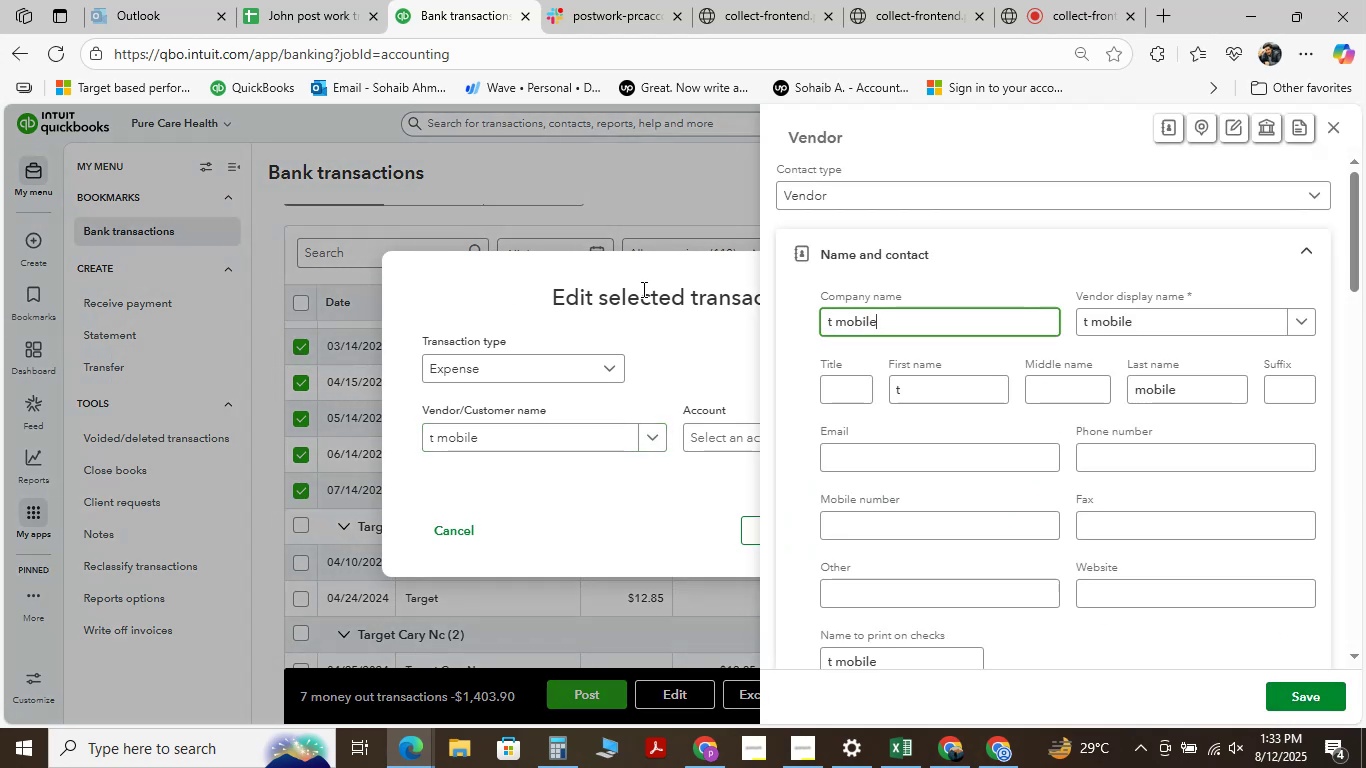 
left_click([832, 317])
 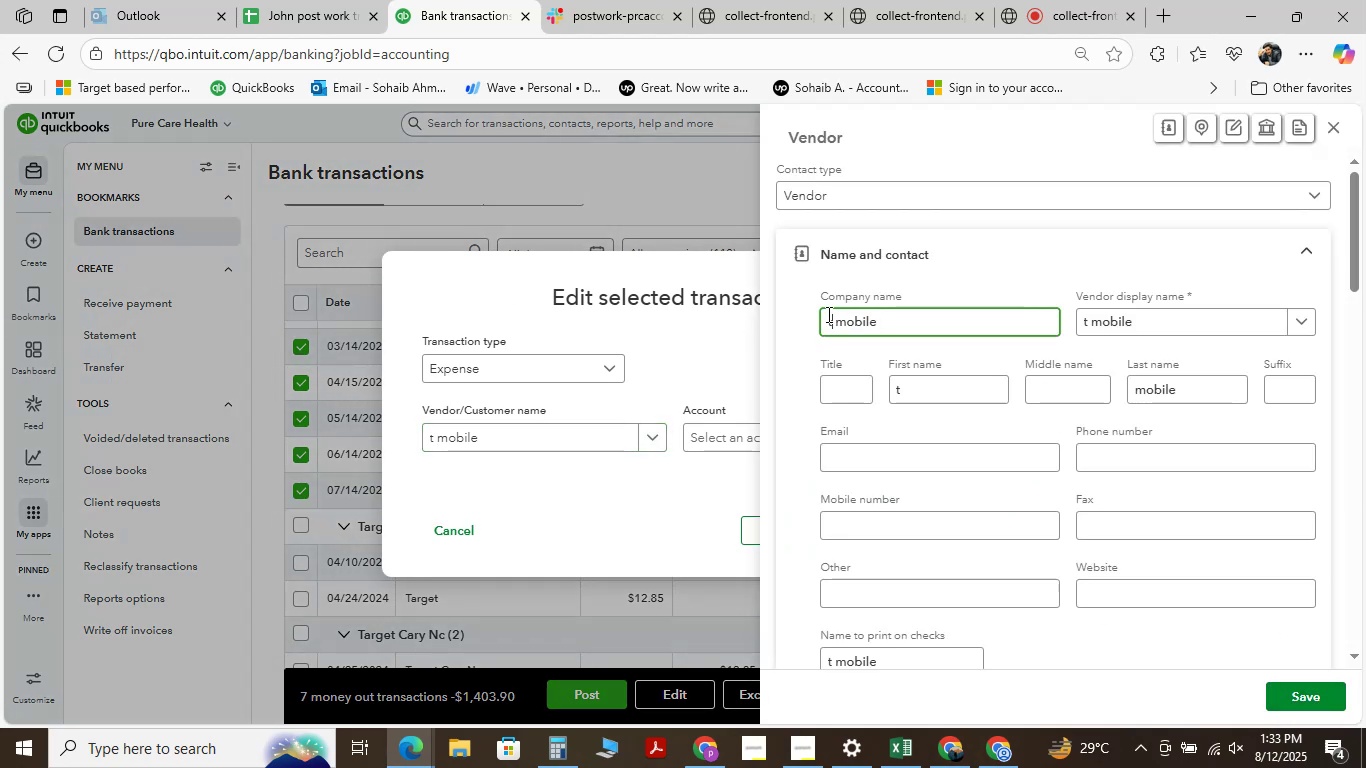 
key(Backspace)
 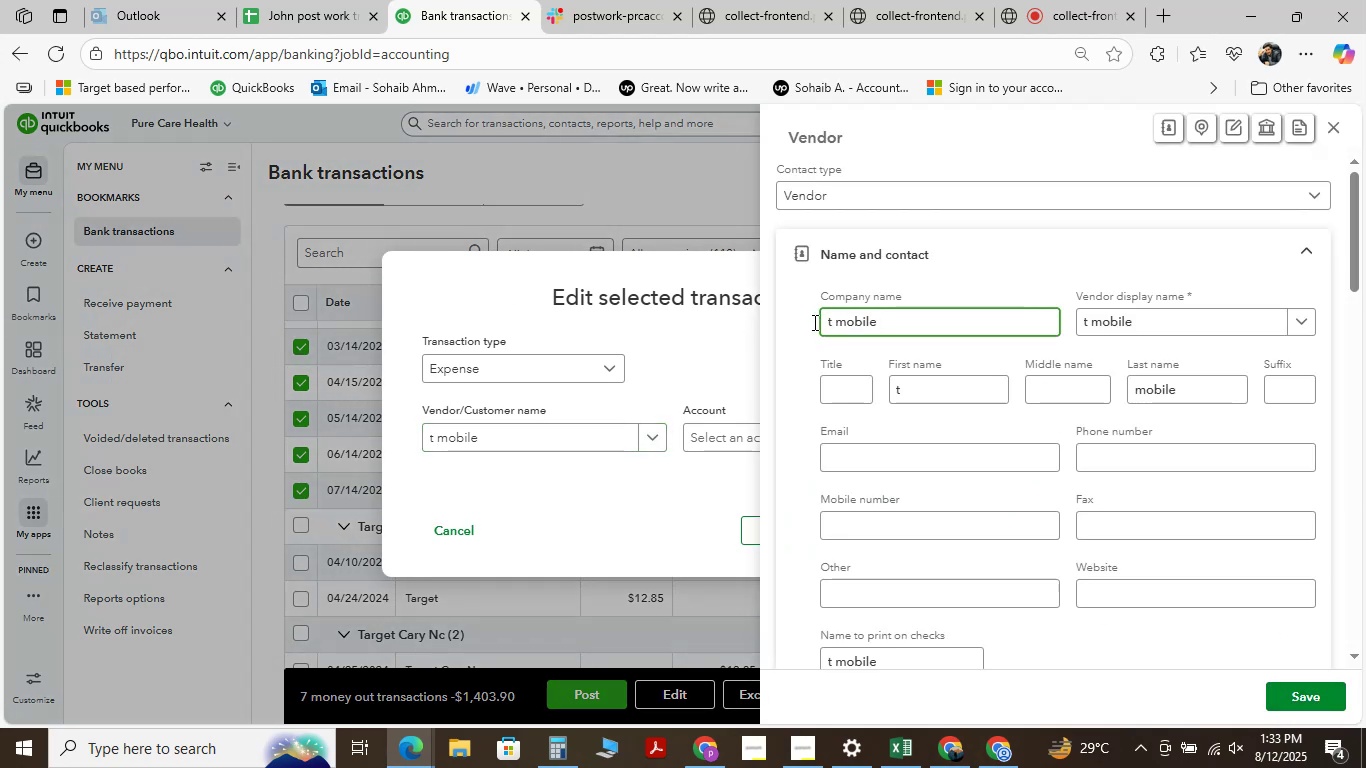 
key(CapsLock)
 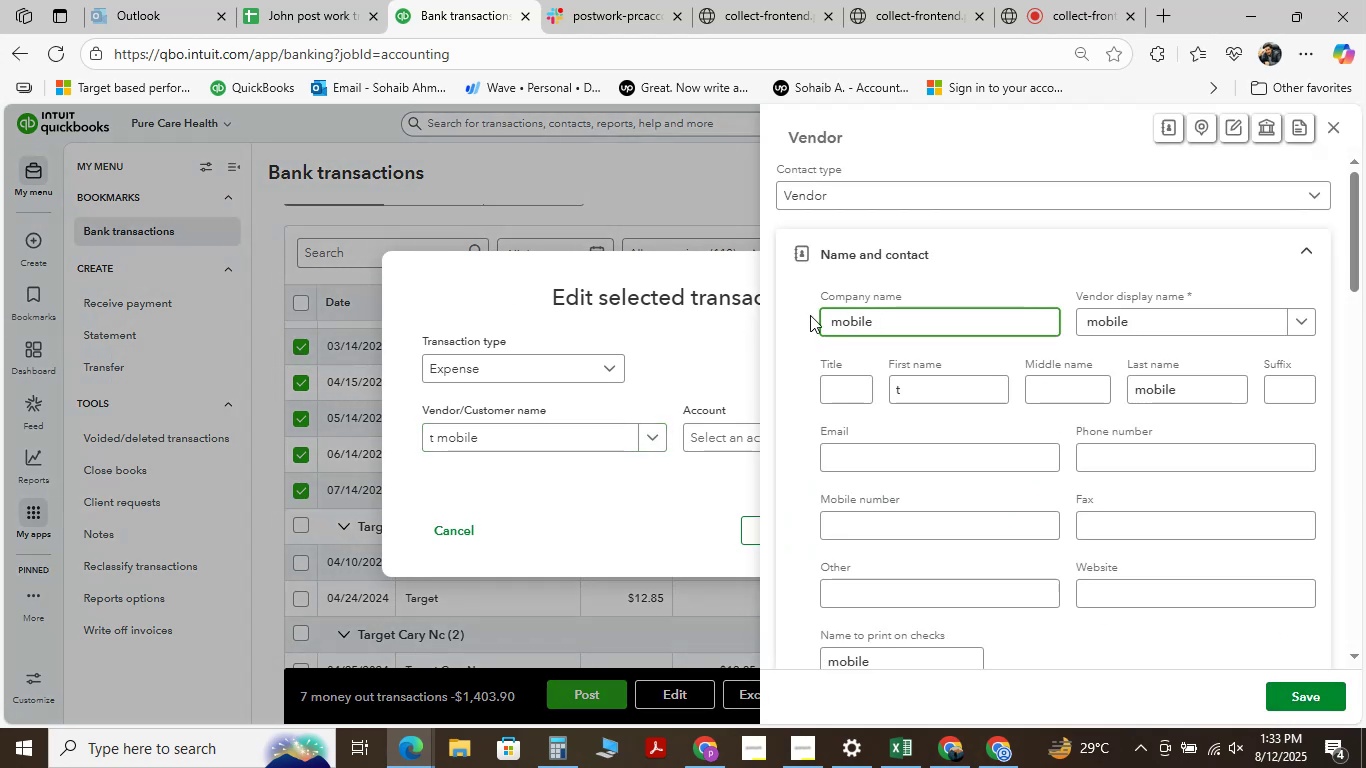 
key(T)
 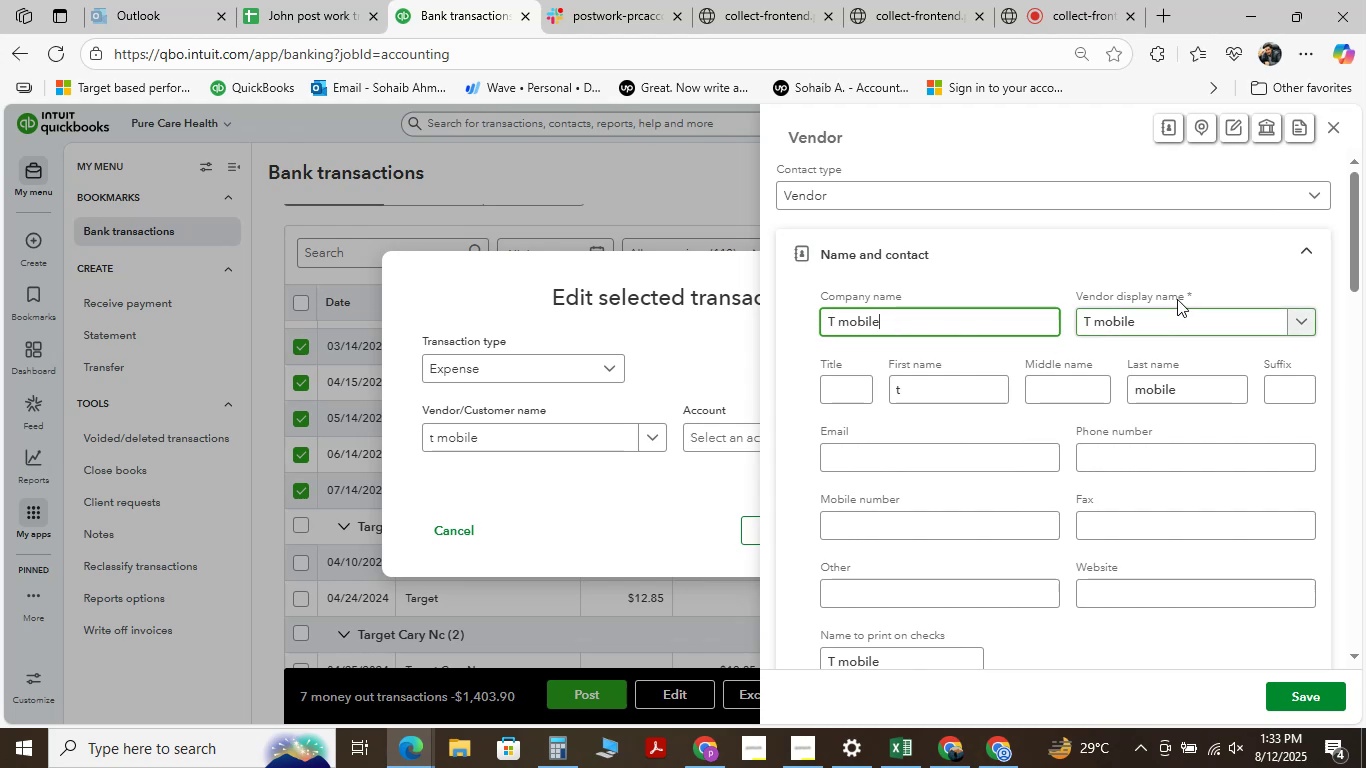 
left_click([1299, 690])
 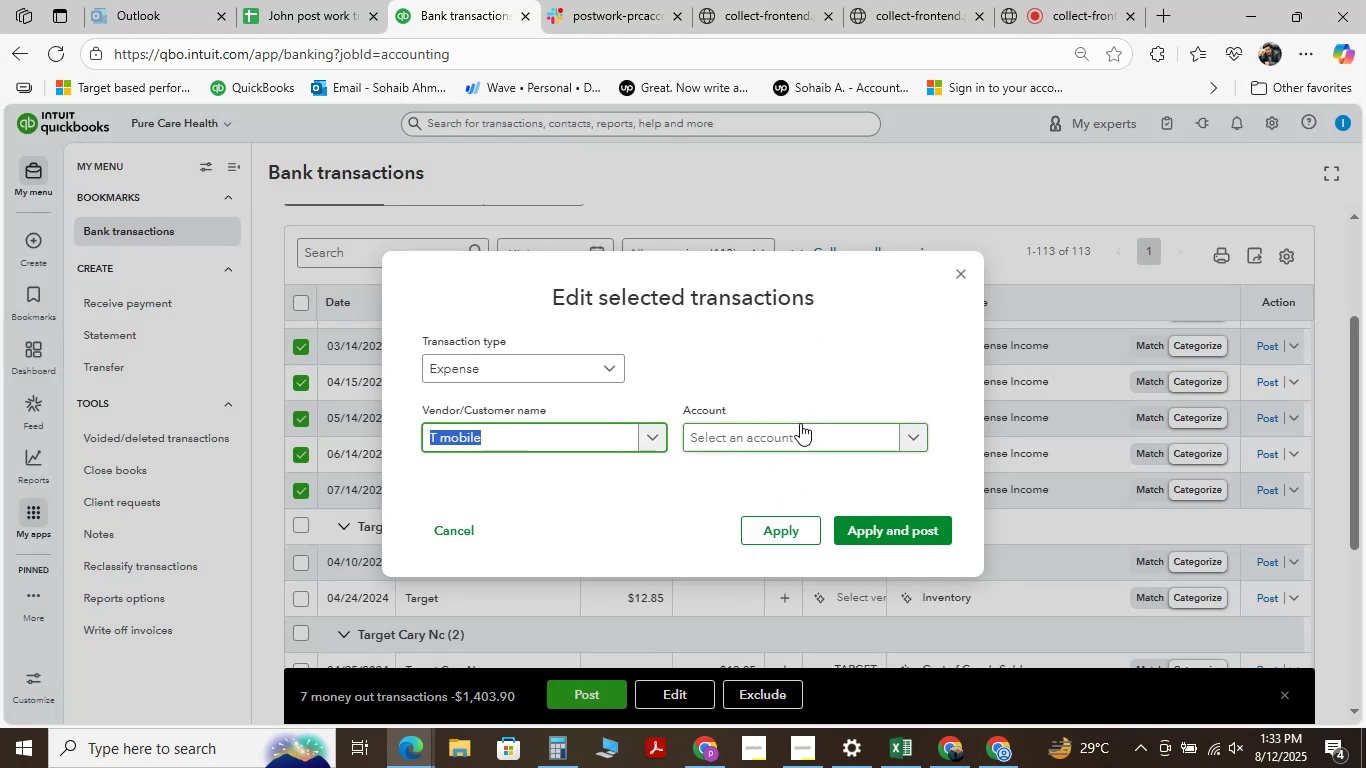 
left_click([912, 435])
 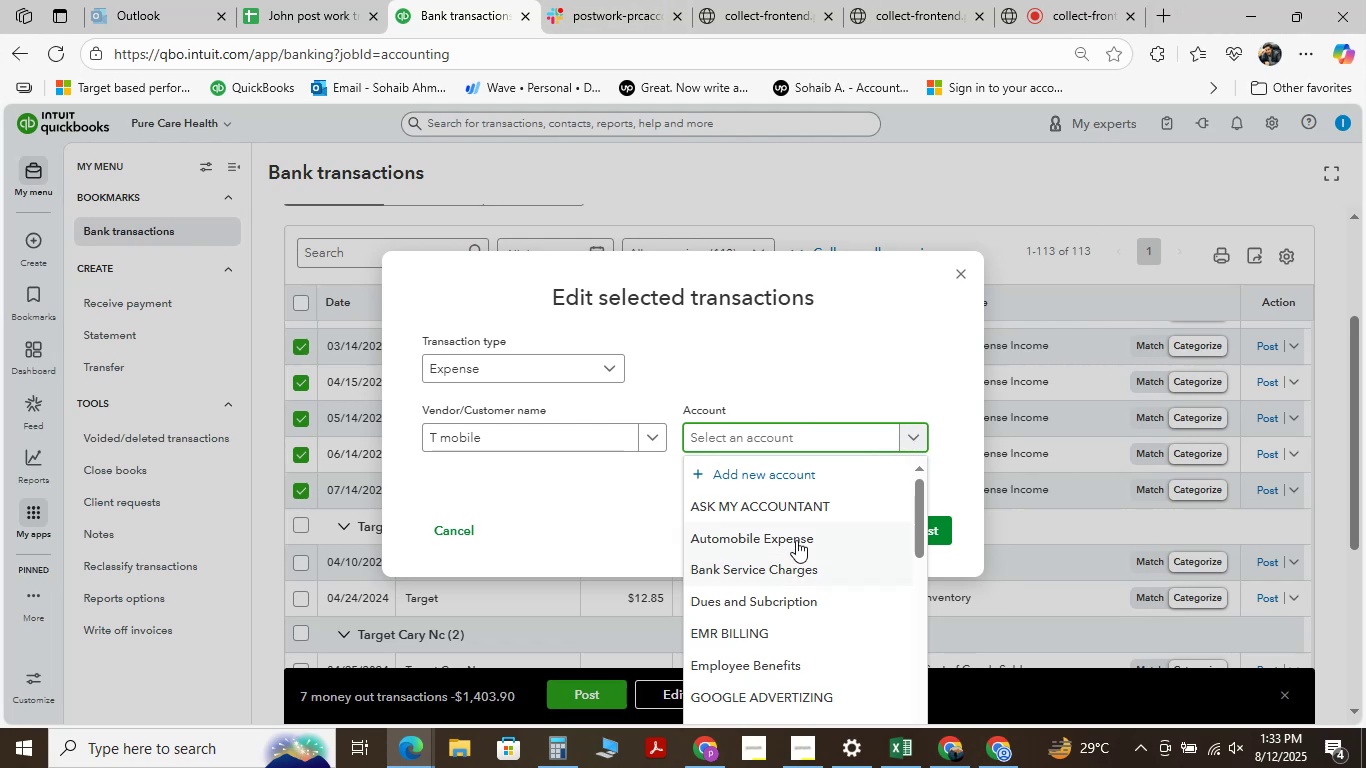 
wait(10.58)
 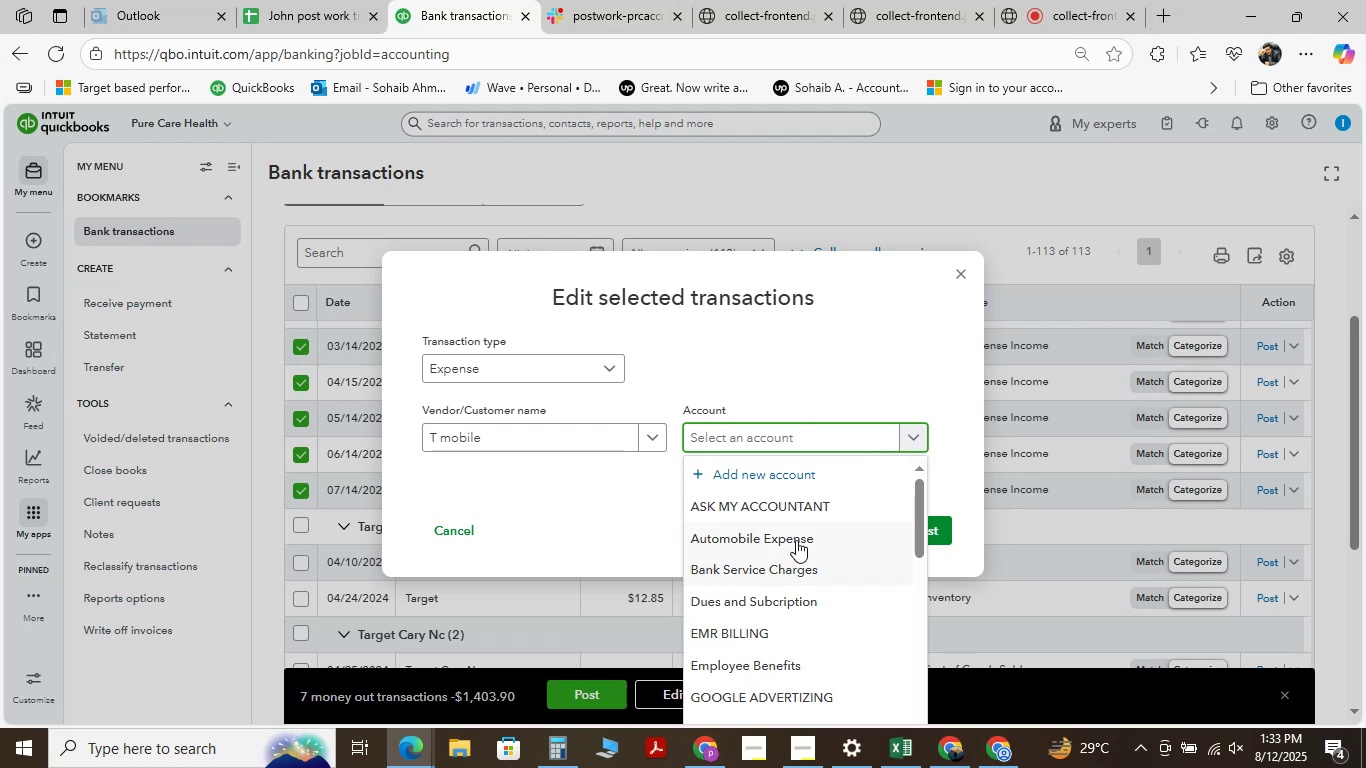 
left_click([812, 543])
 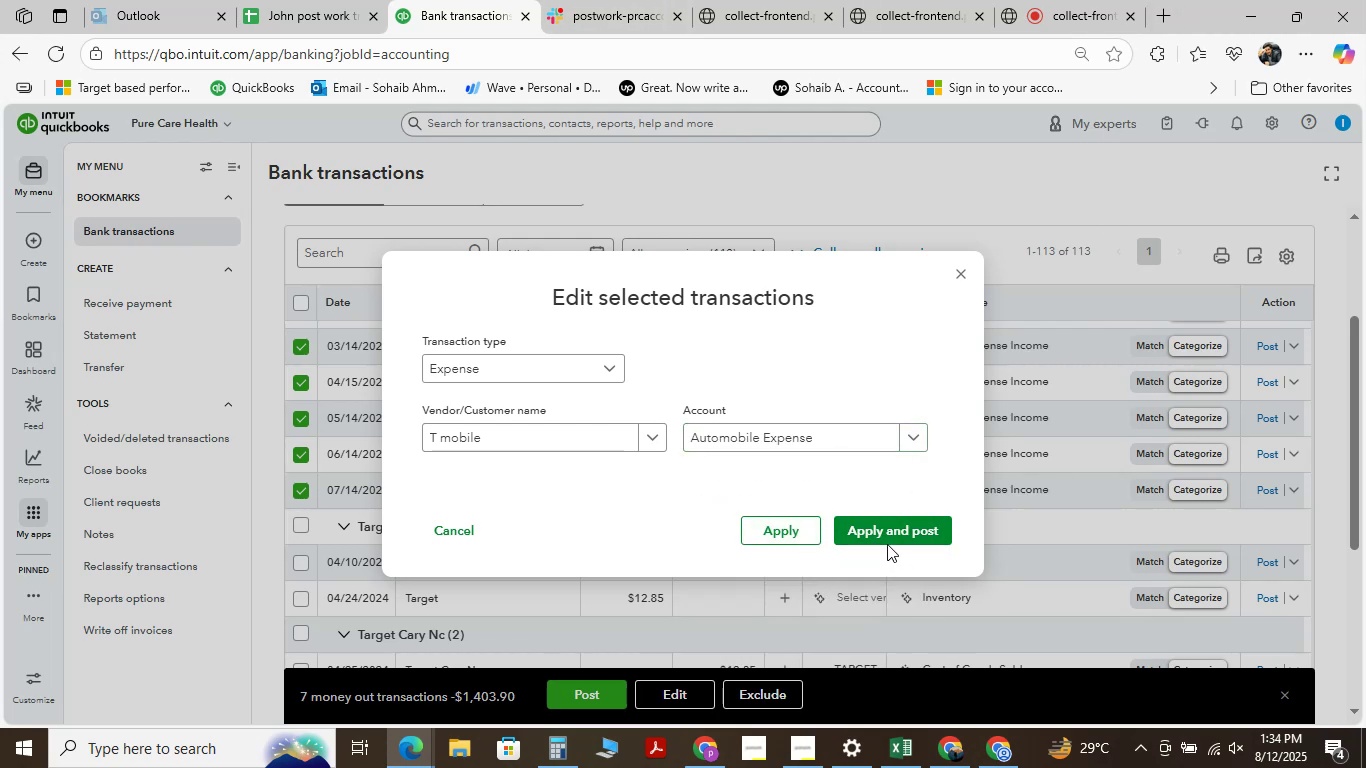 
left_click([880, 529])
 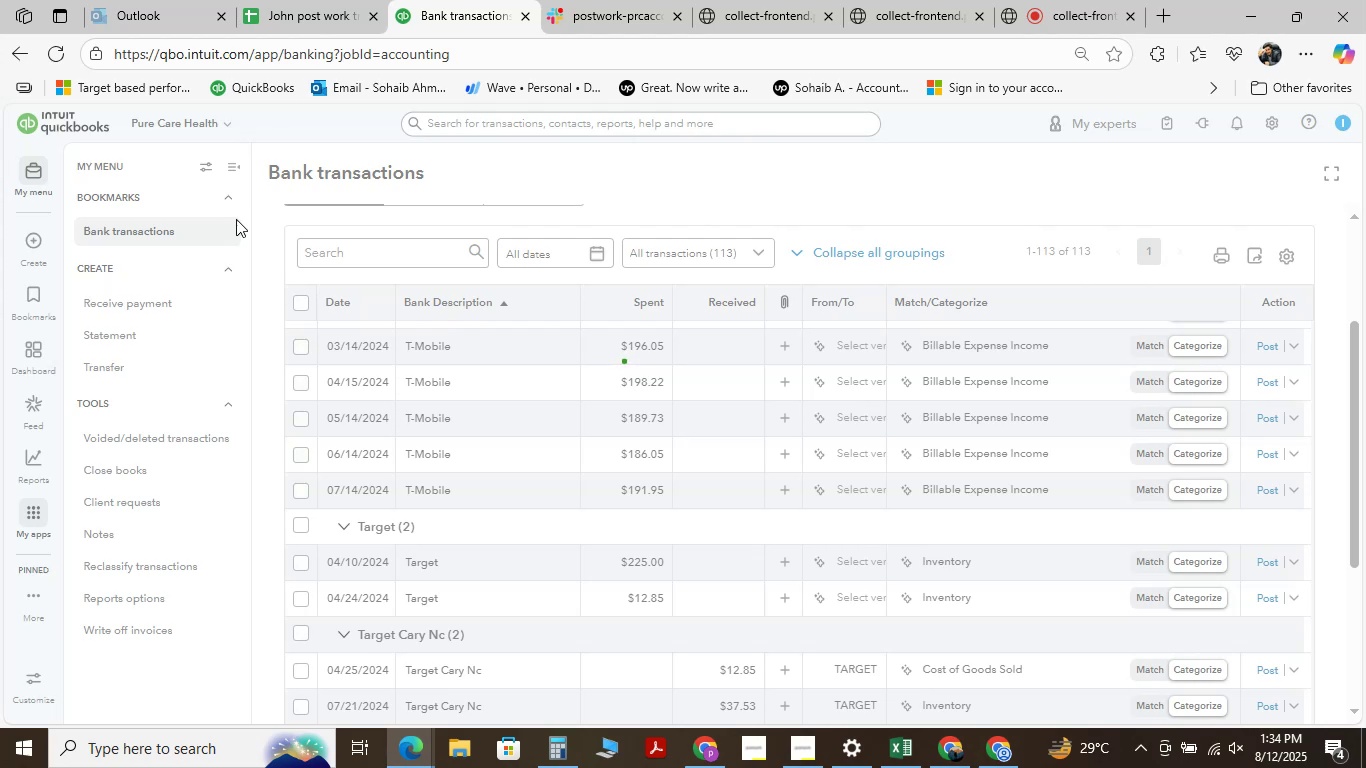 
mouse_move([320, 319])
 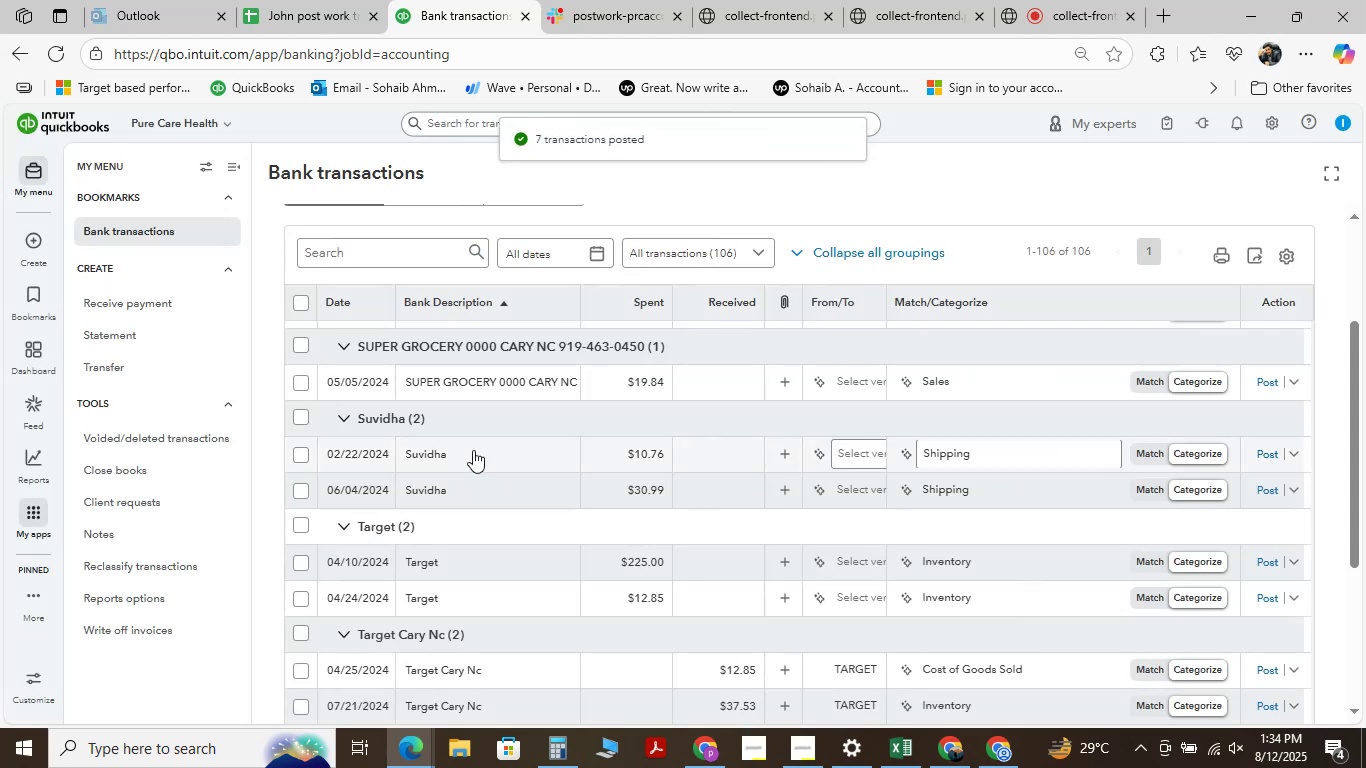 
scroll: coordinate [489, 452], scroll_direction: down, amount: 3.0
 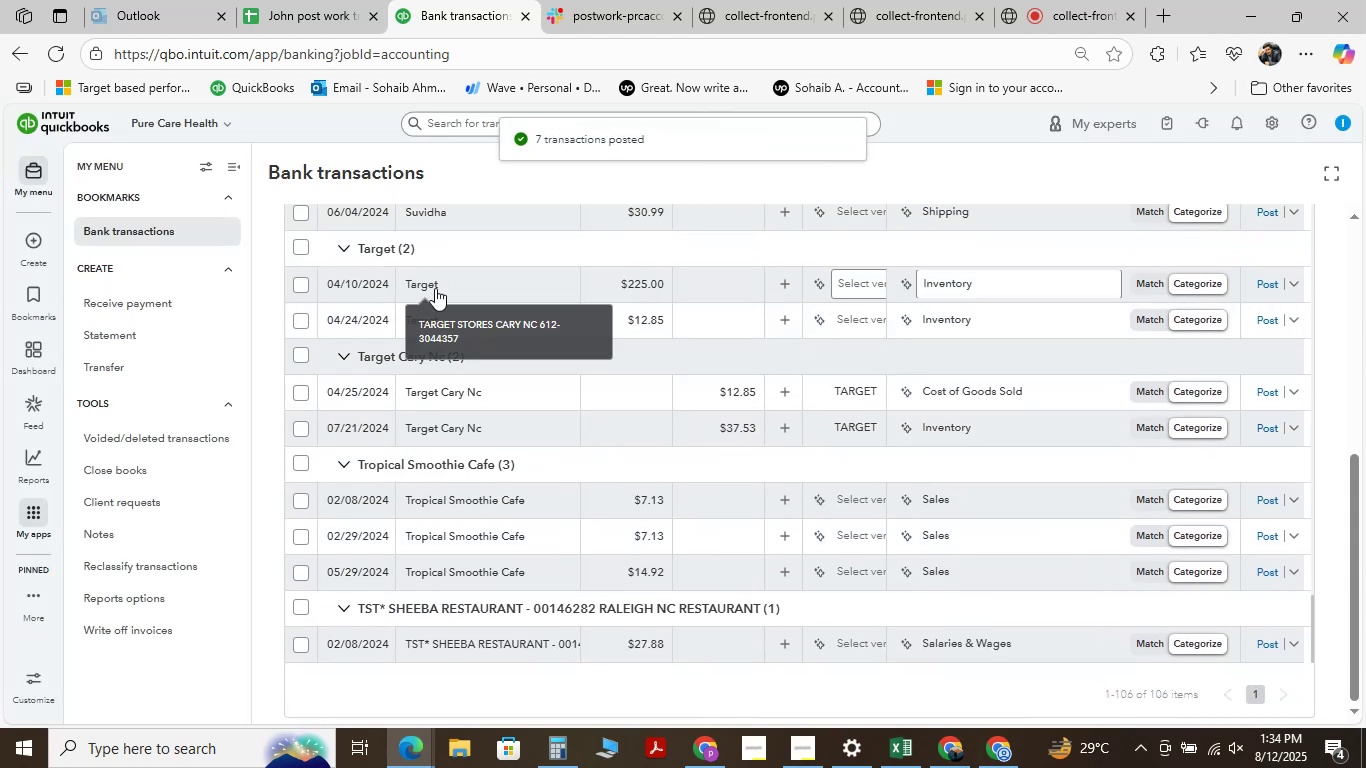 
left_click([435, 288])
 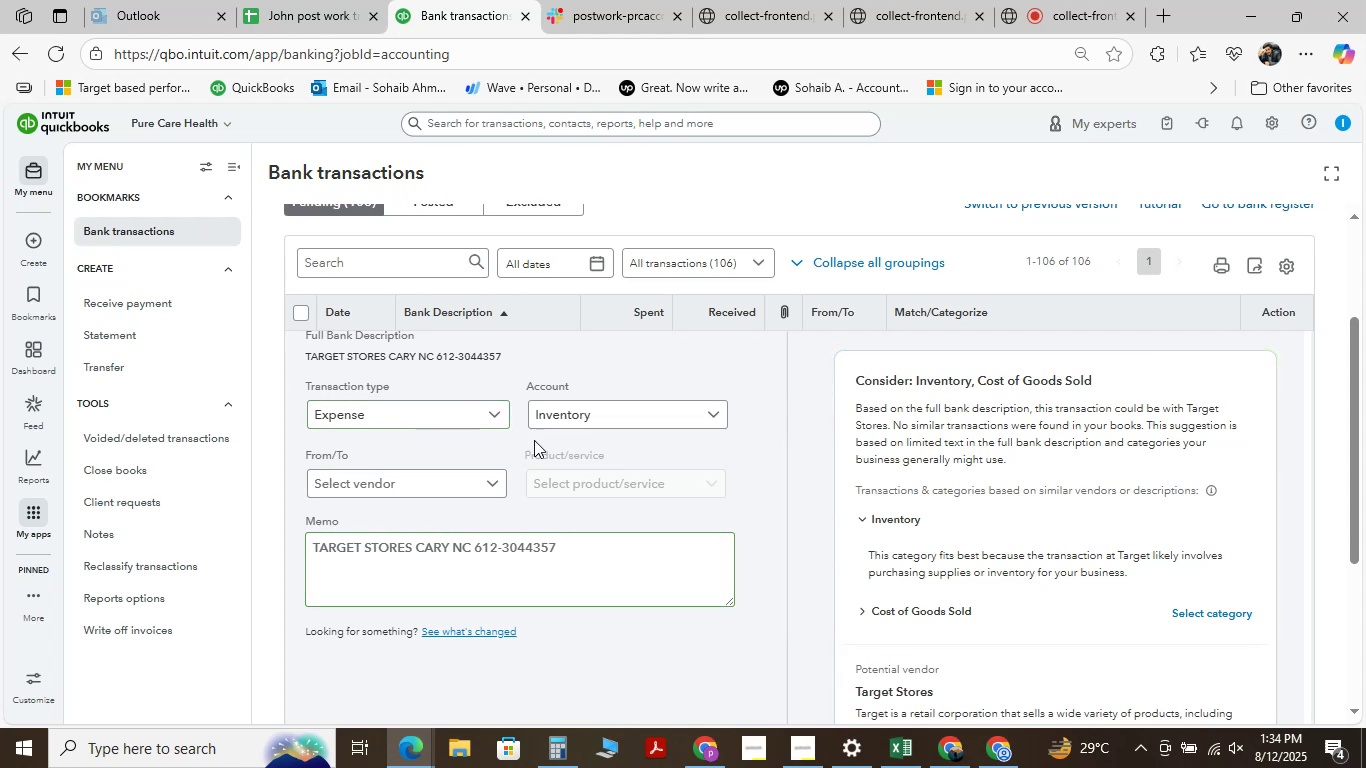 
wait(6.6)
 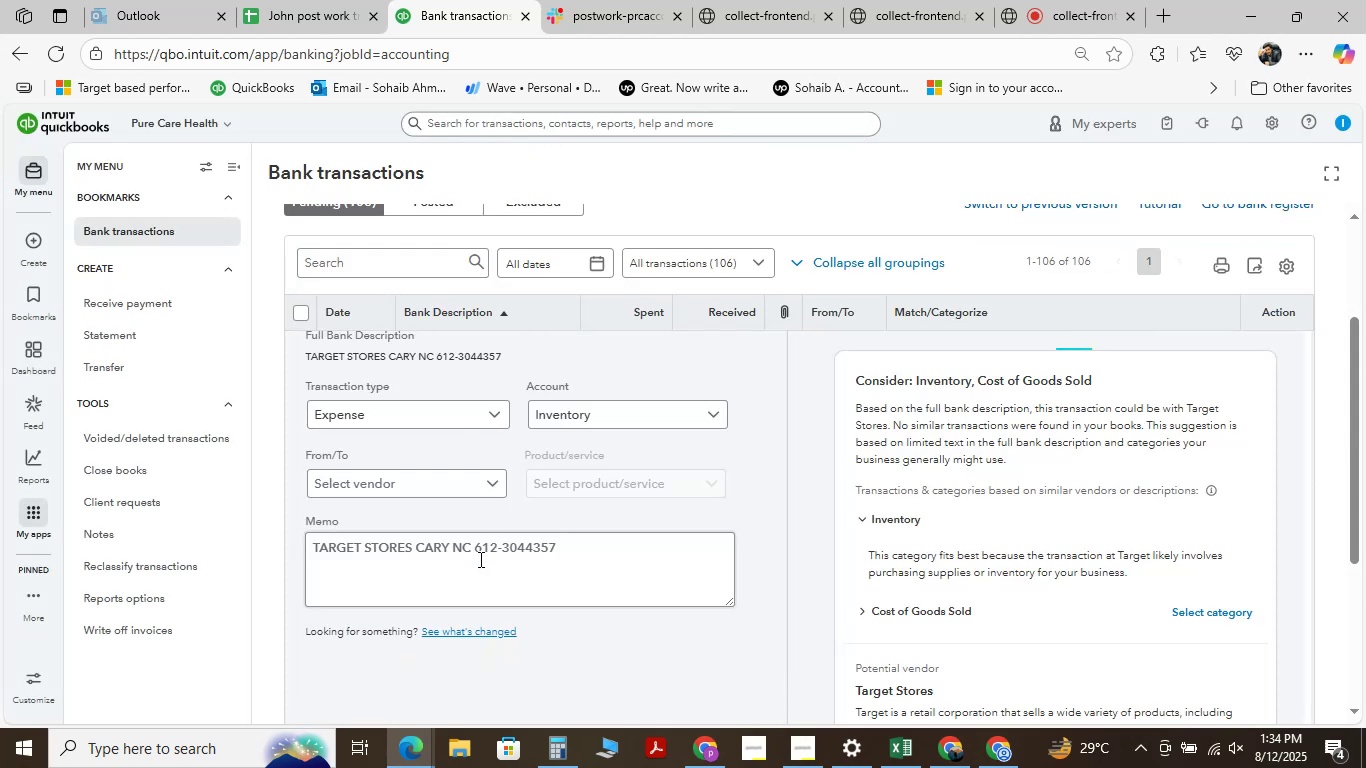 
left_click([487, 485])
 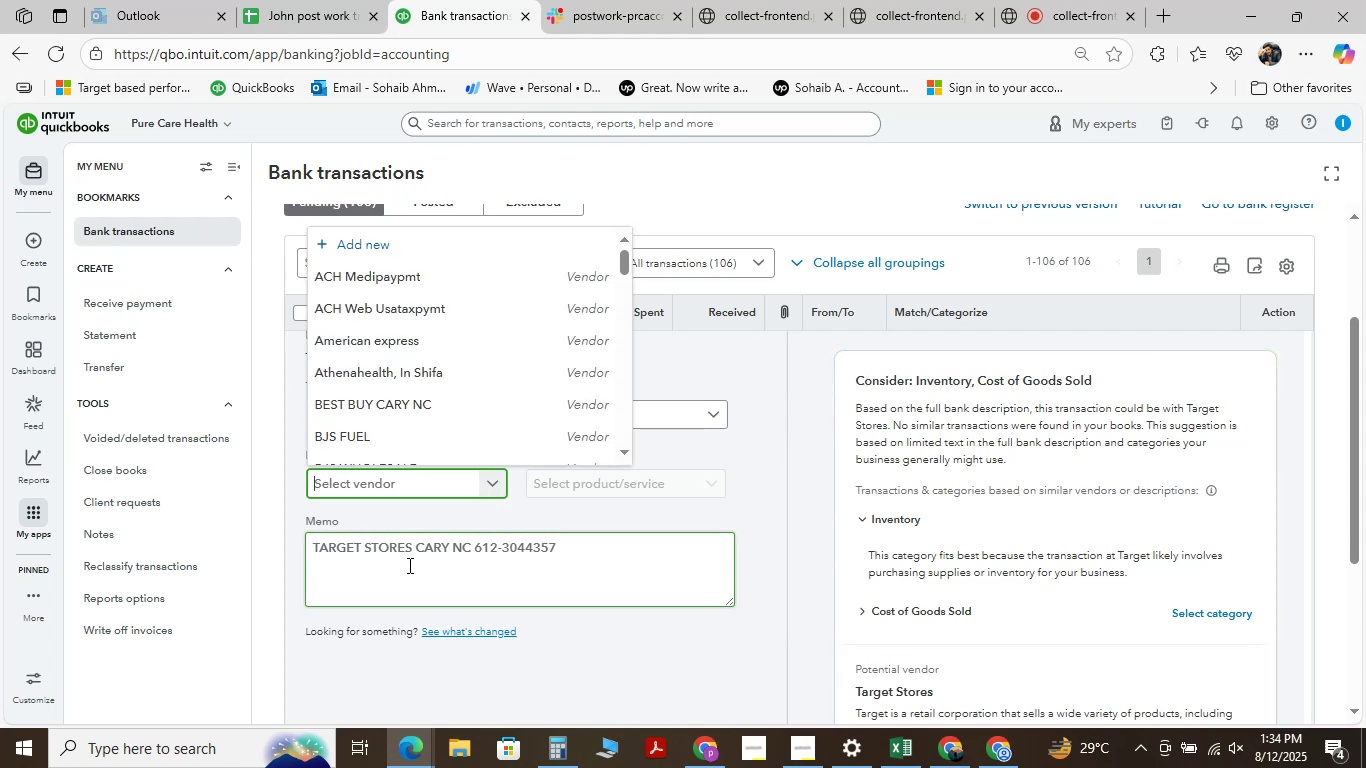 
left_click_drag(start_coordinate=[413, 550], to_coordinate=[304, 546])
 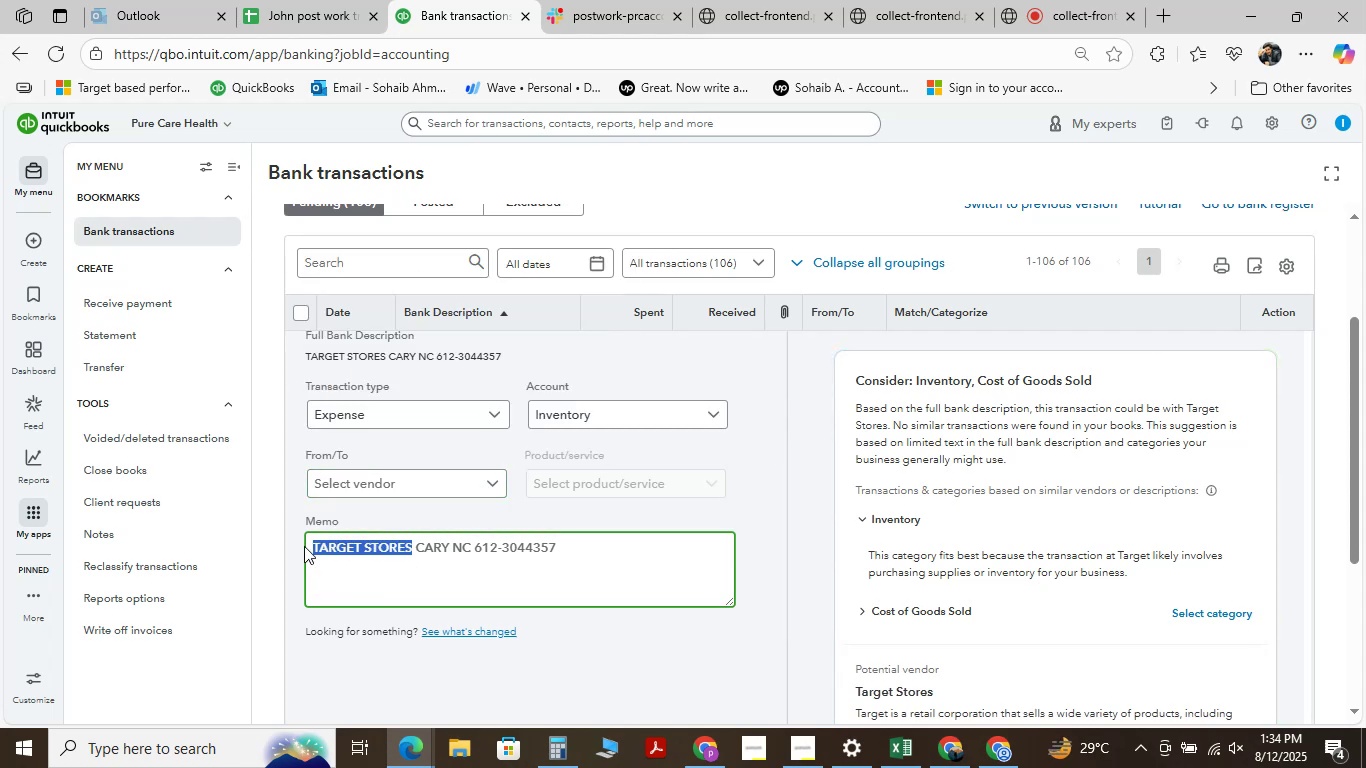 
key(Control+C)
 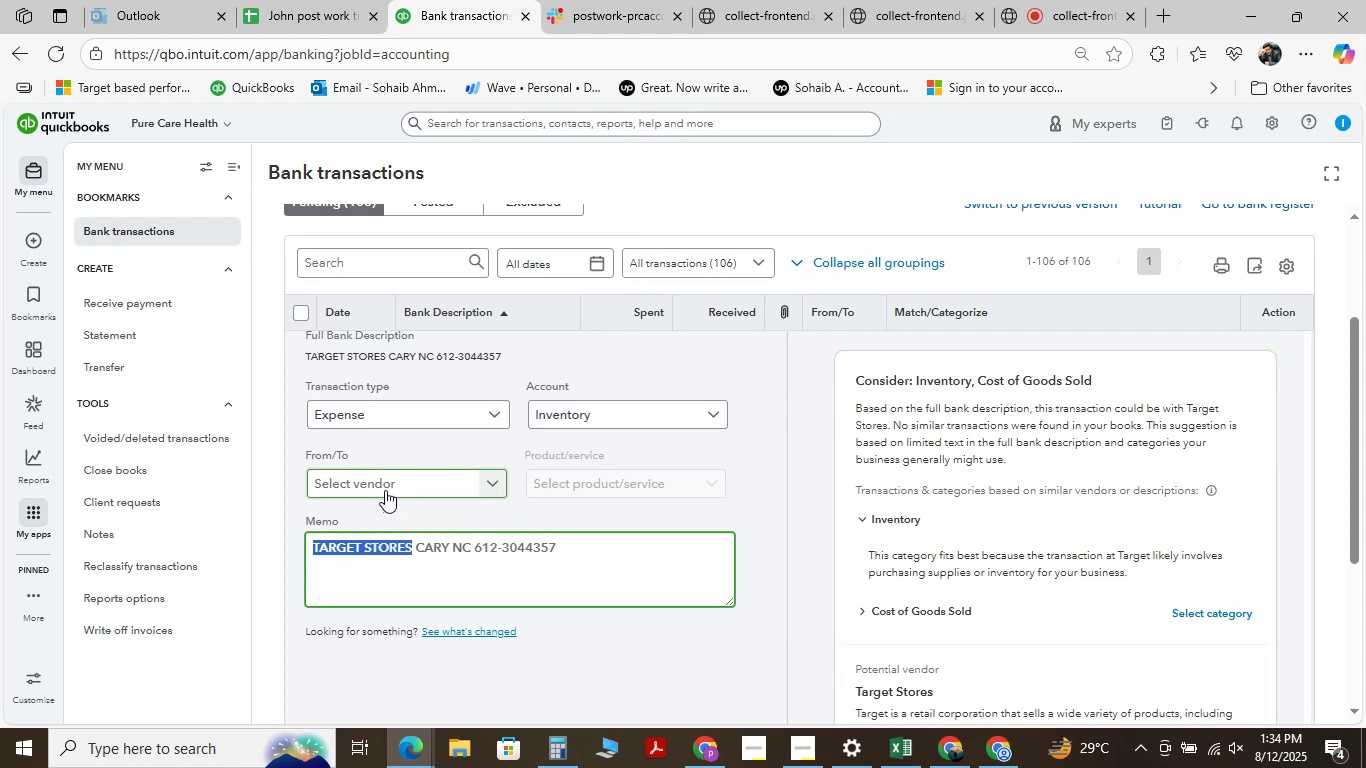 
left_click([385, 482])
 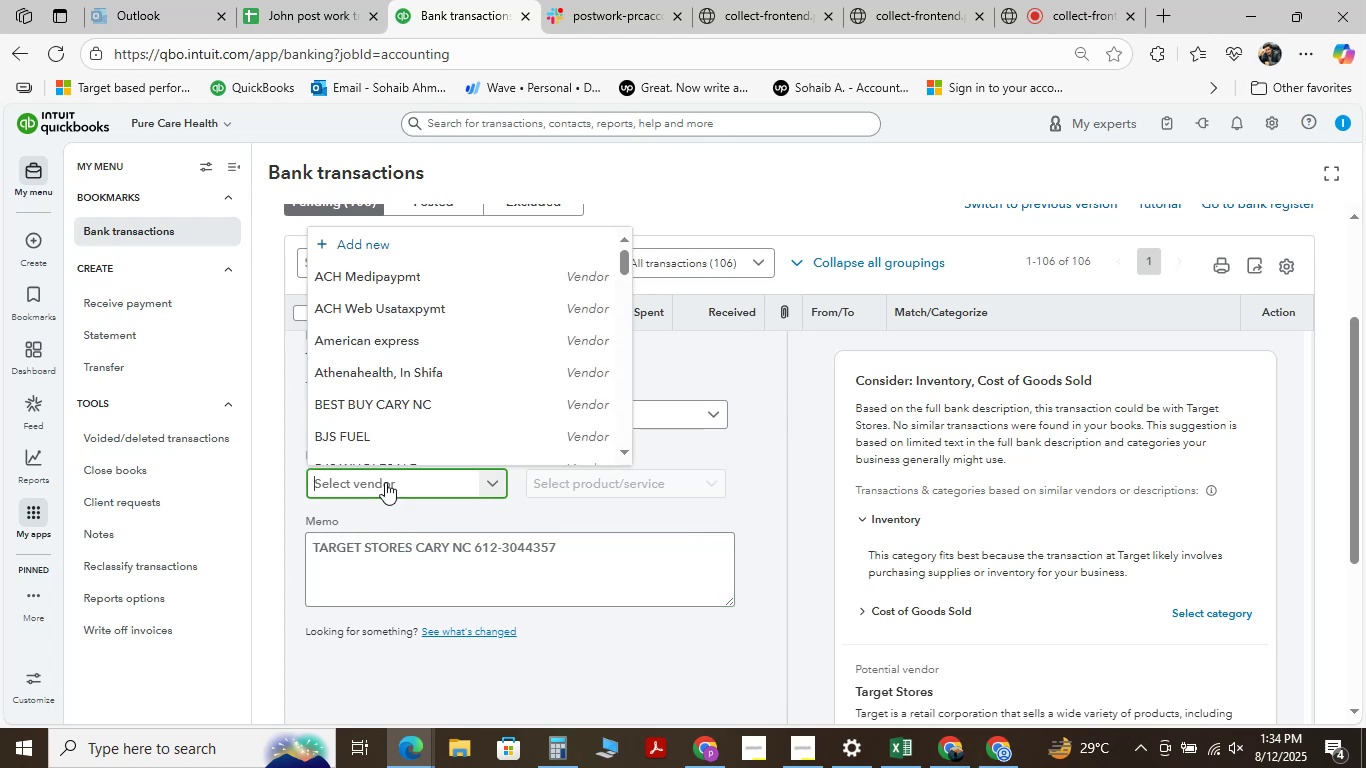 
key(Control+V)
 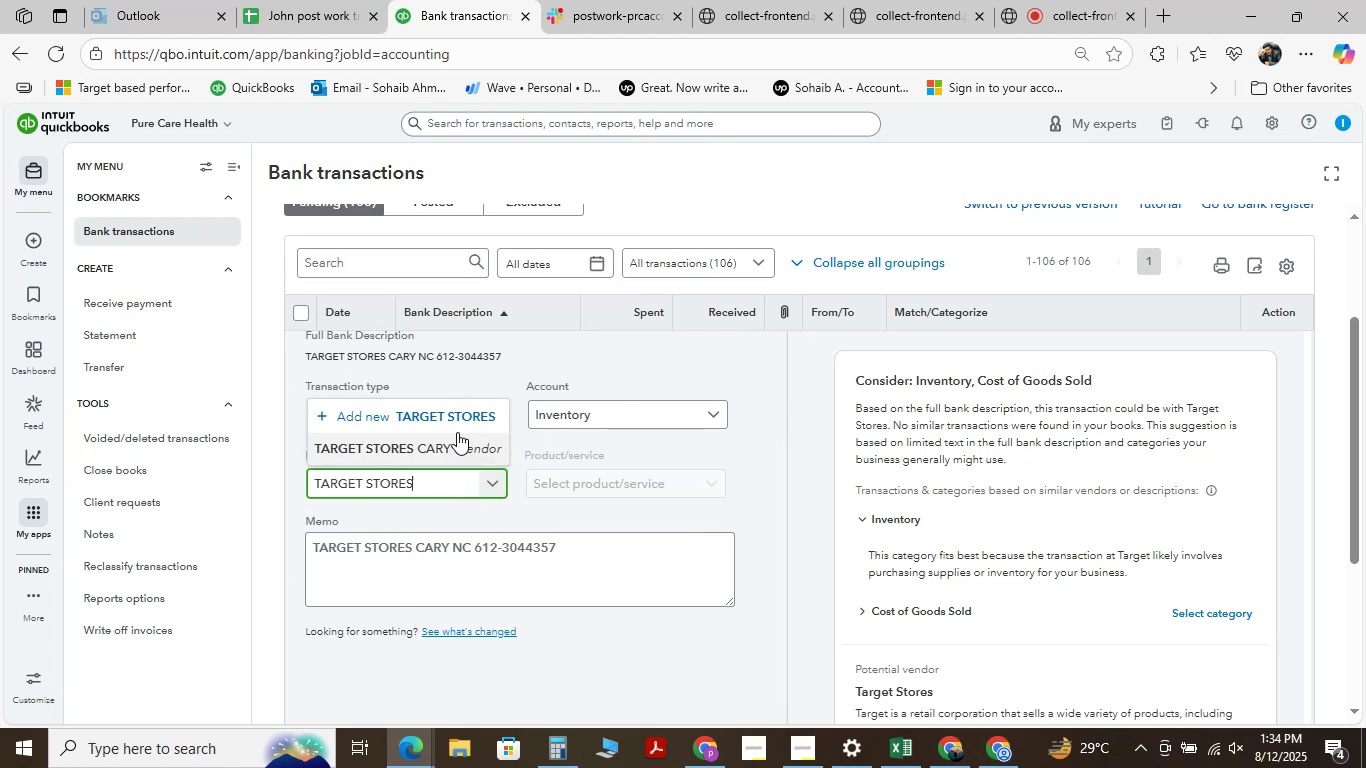 
left_click([457, 418])
 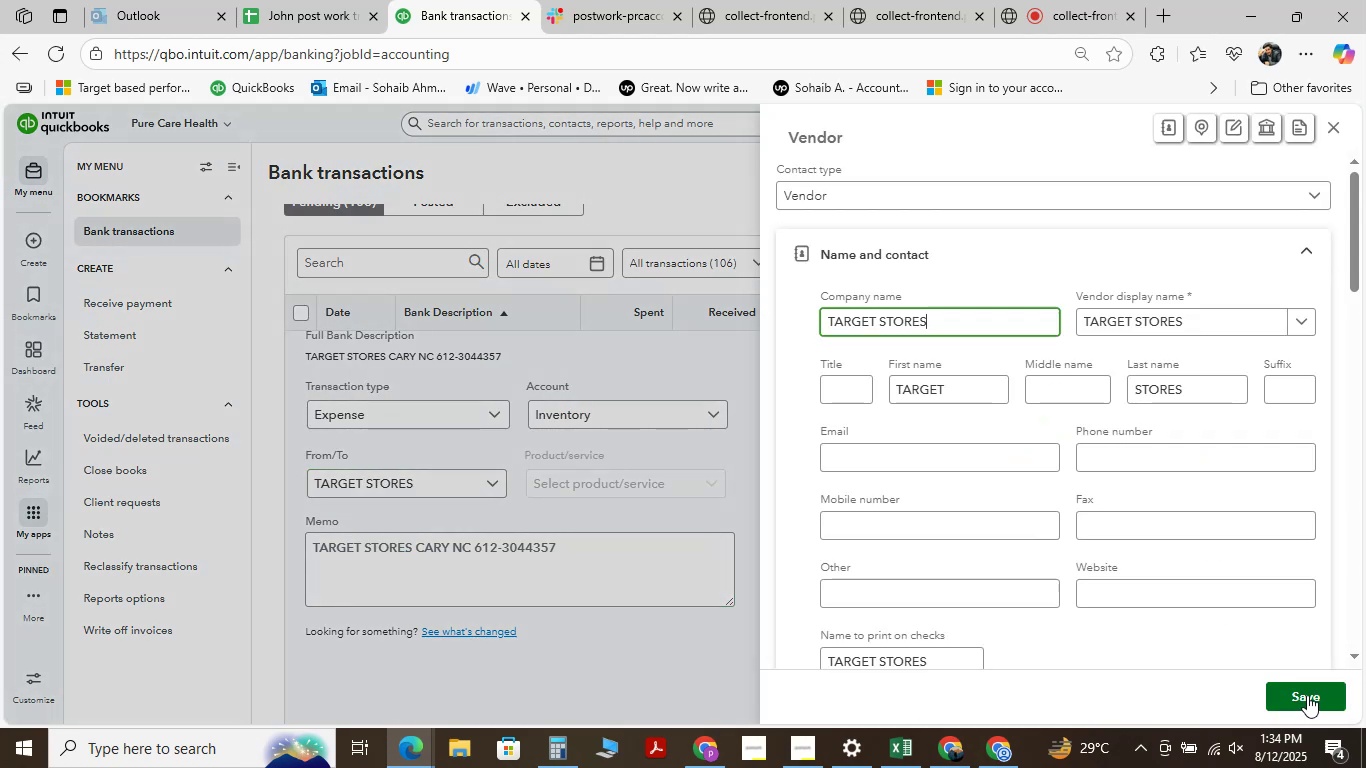 
left_click([1309, 694])
 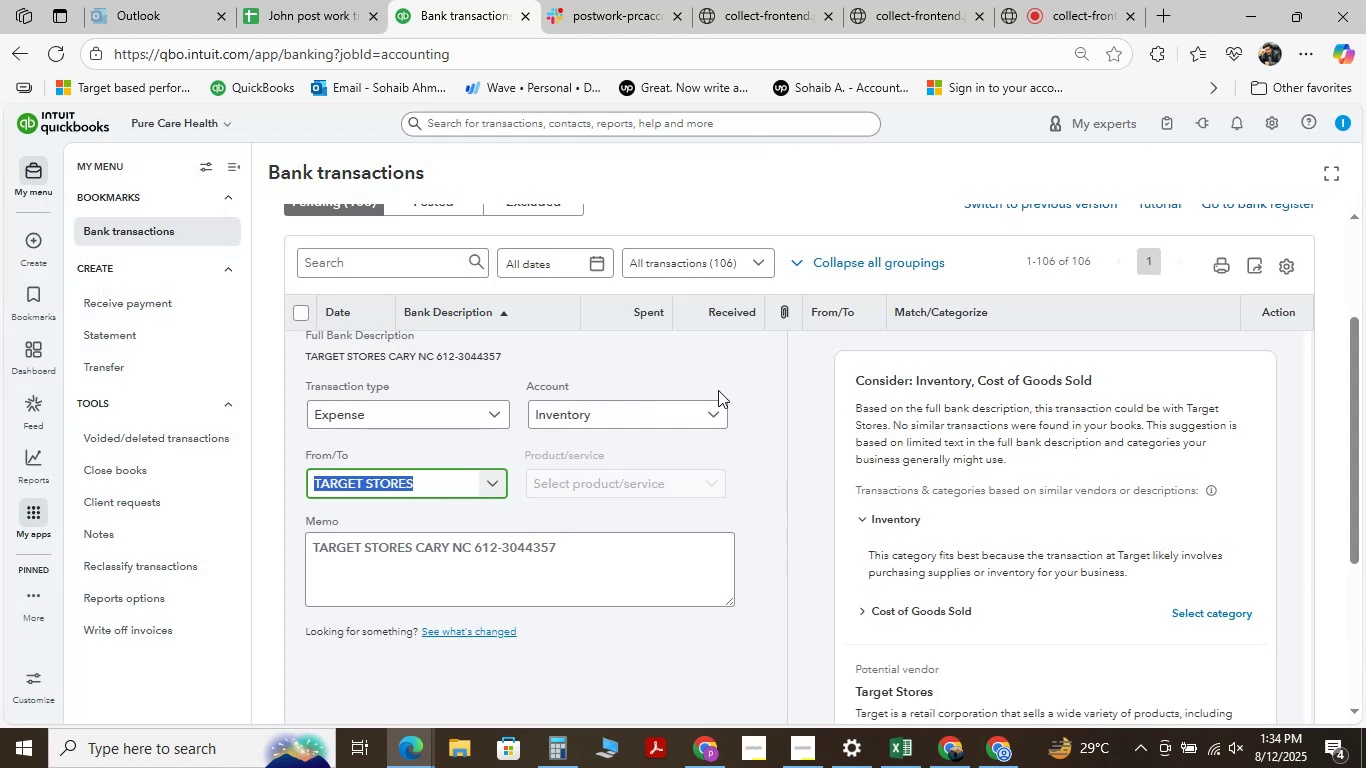 
left_click([702, 420])
 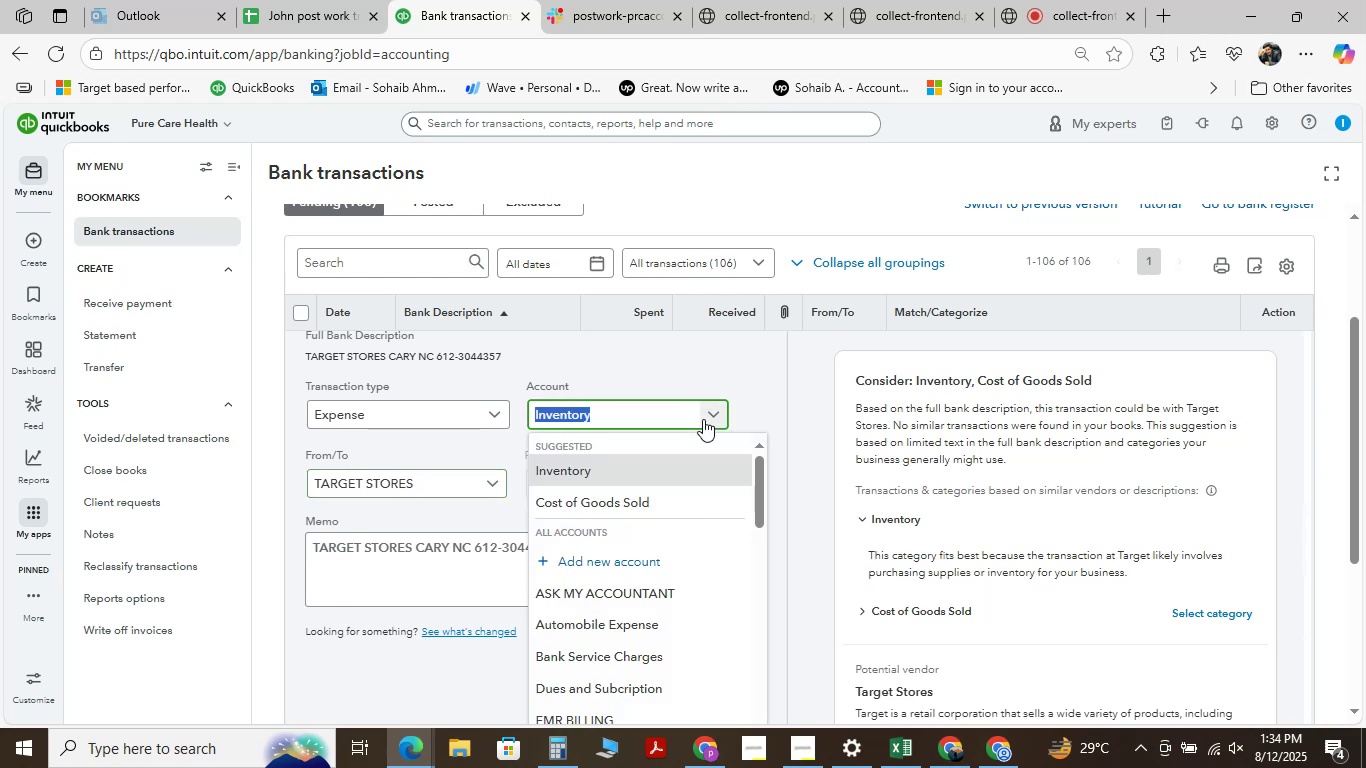 
type( )
key(Backspace)
type(OFFI)
 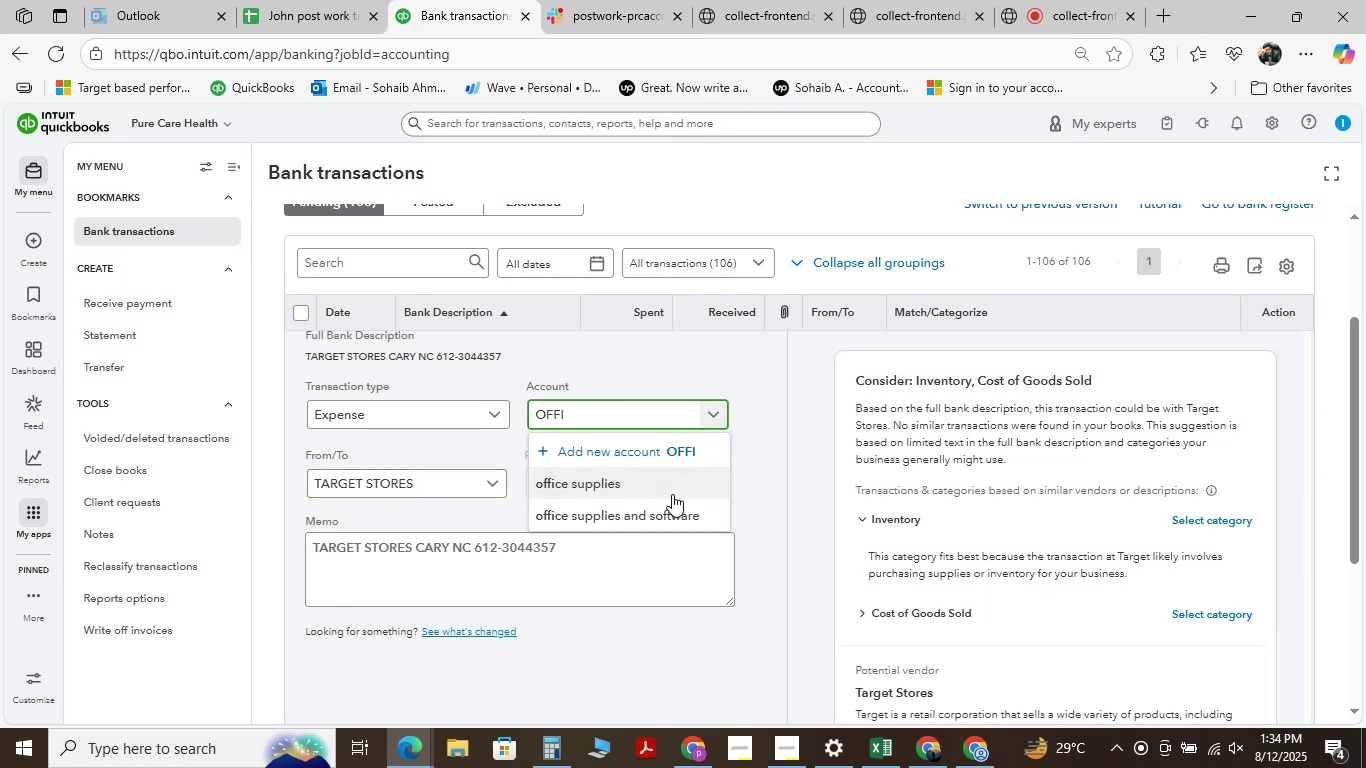 
left_click([654, 486])
 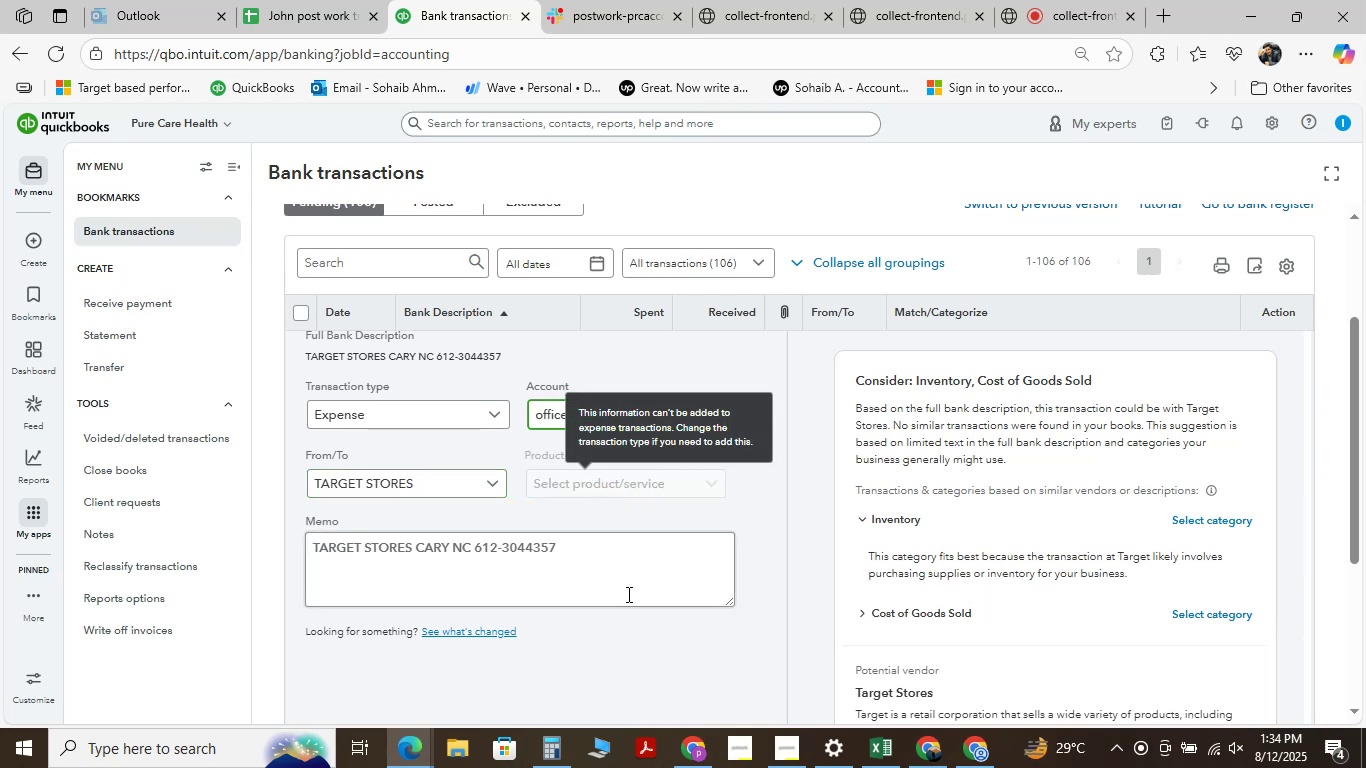 
scroll: coordinate [503, 521], scroll_direction: down, amount: 3.0
 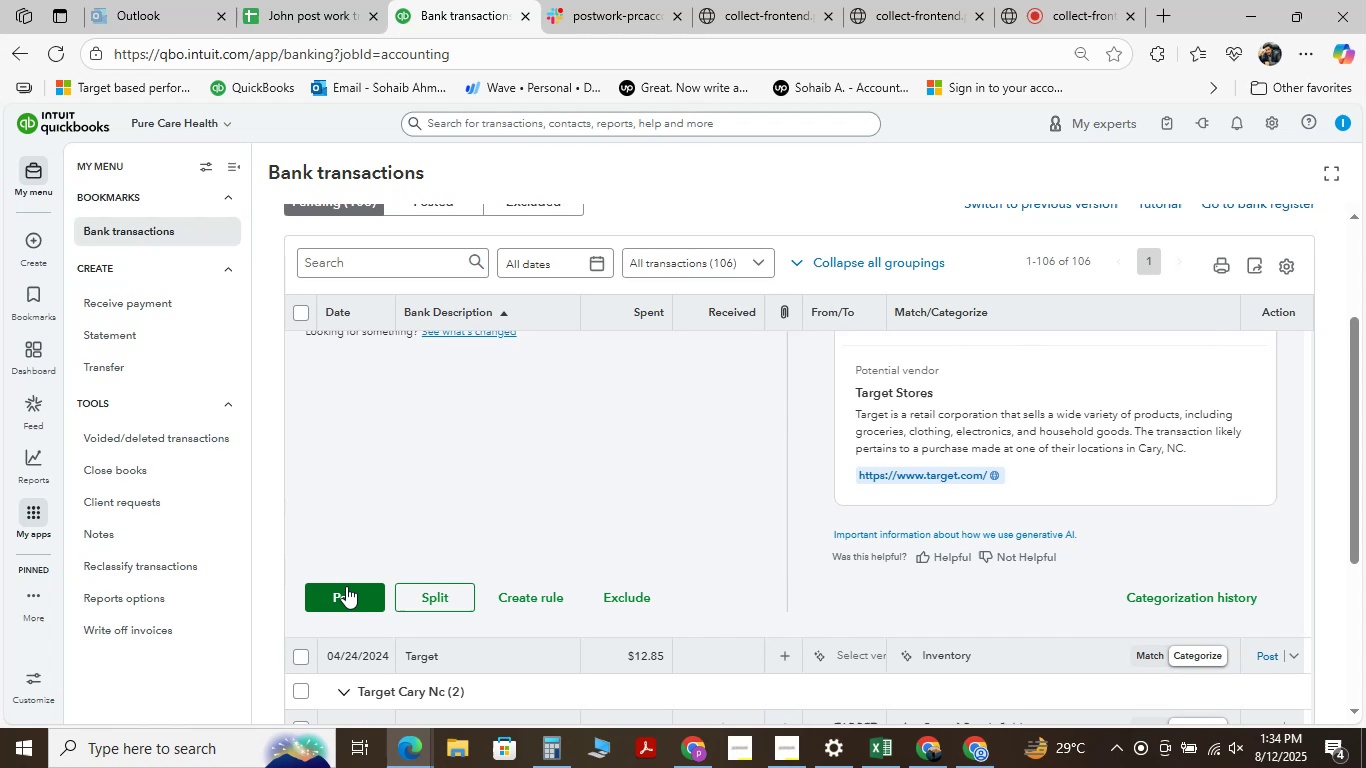 
left_click([347, 588])
 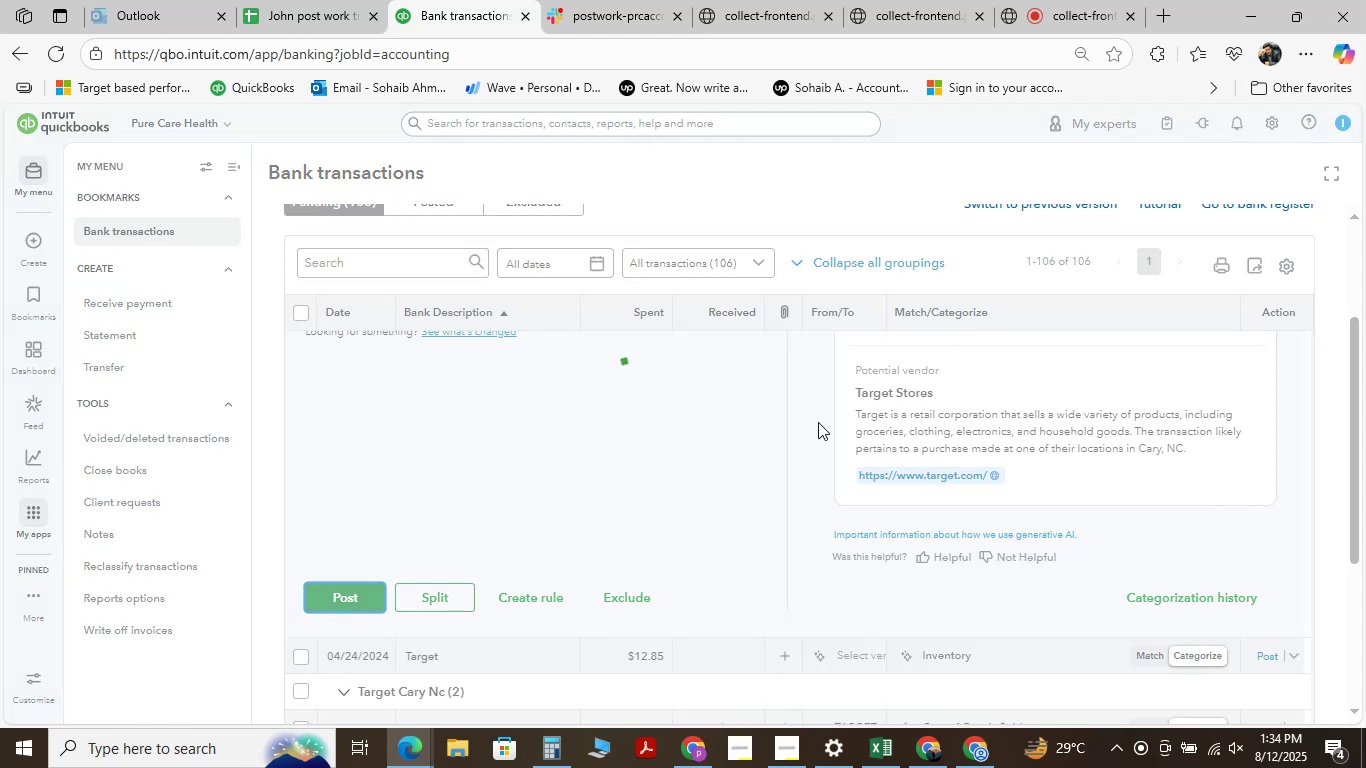 
mouse_move([529, 501])
 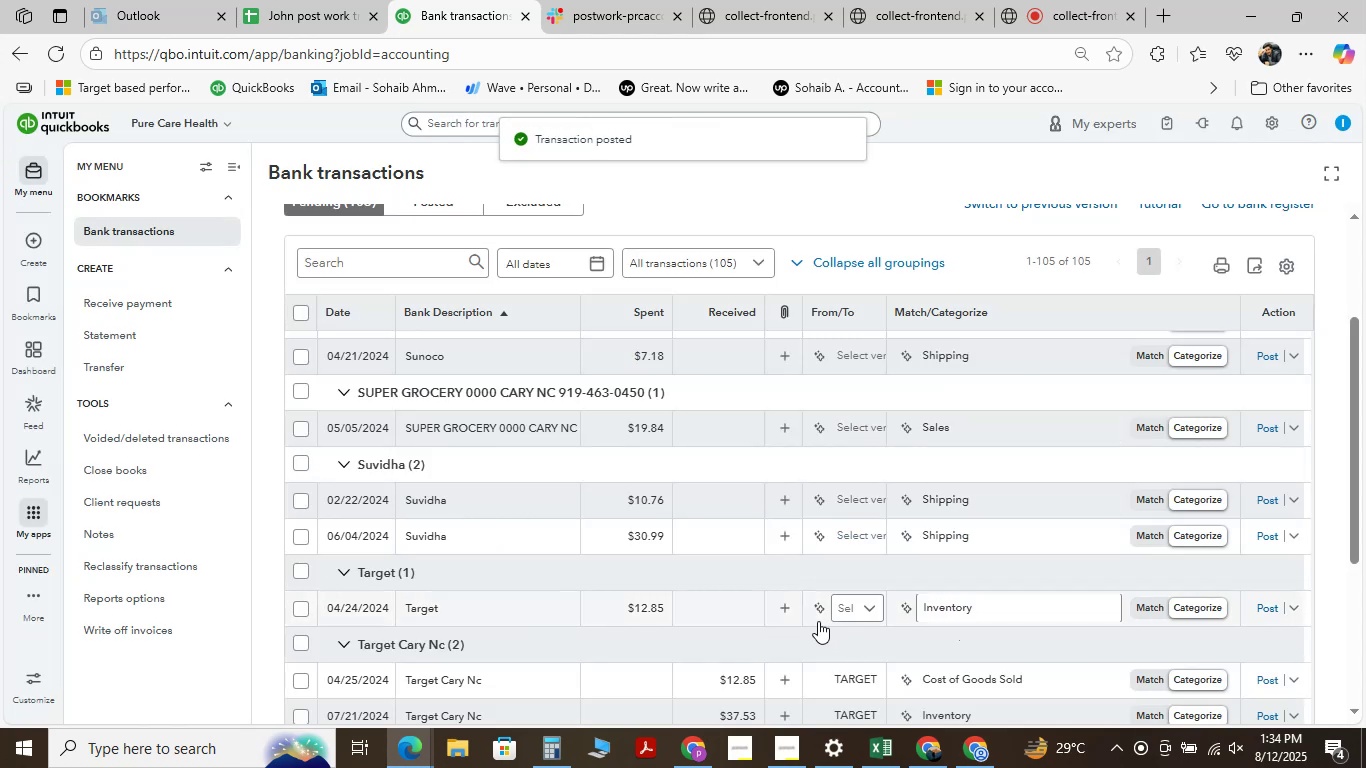 
left_click([869, 610])
 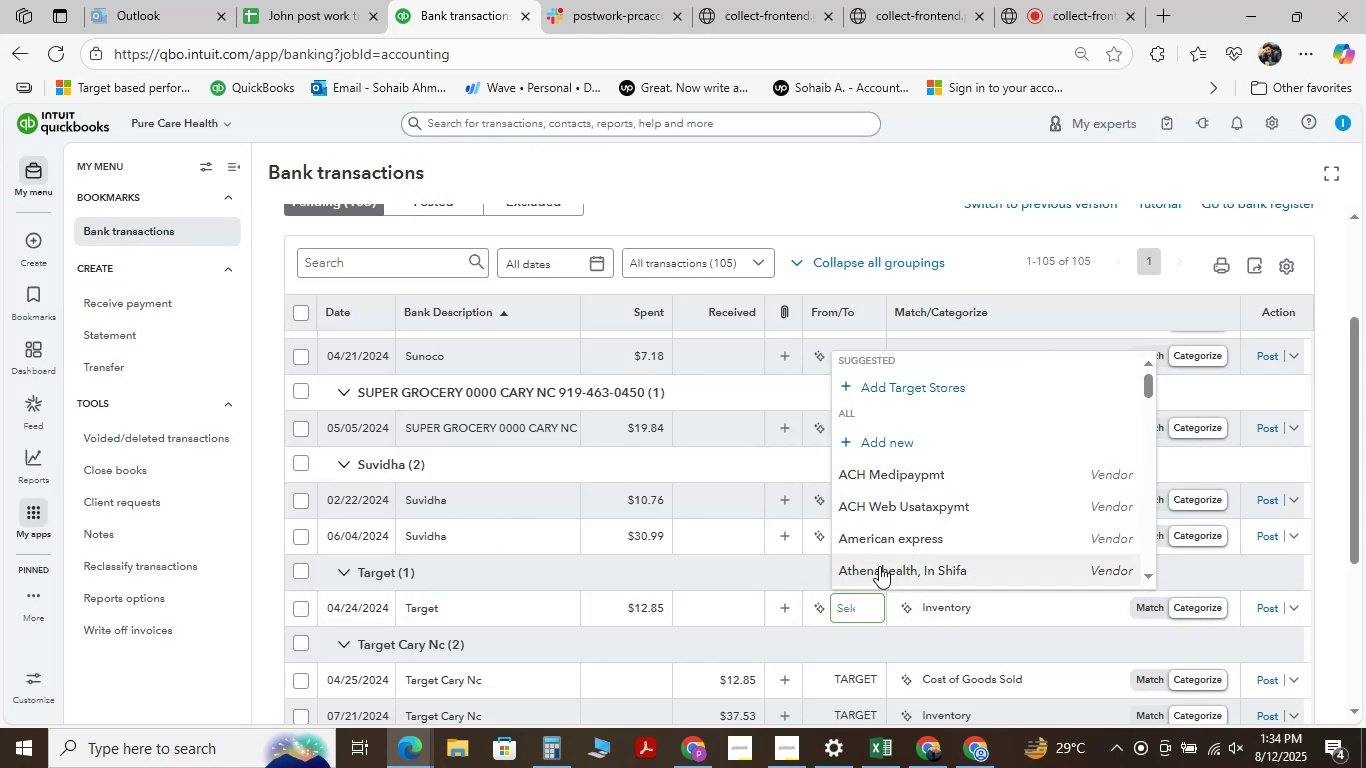 
type(TAR)
 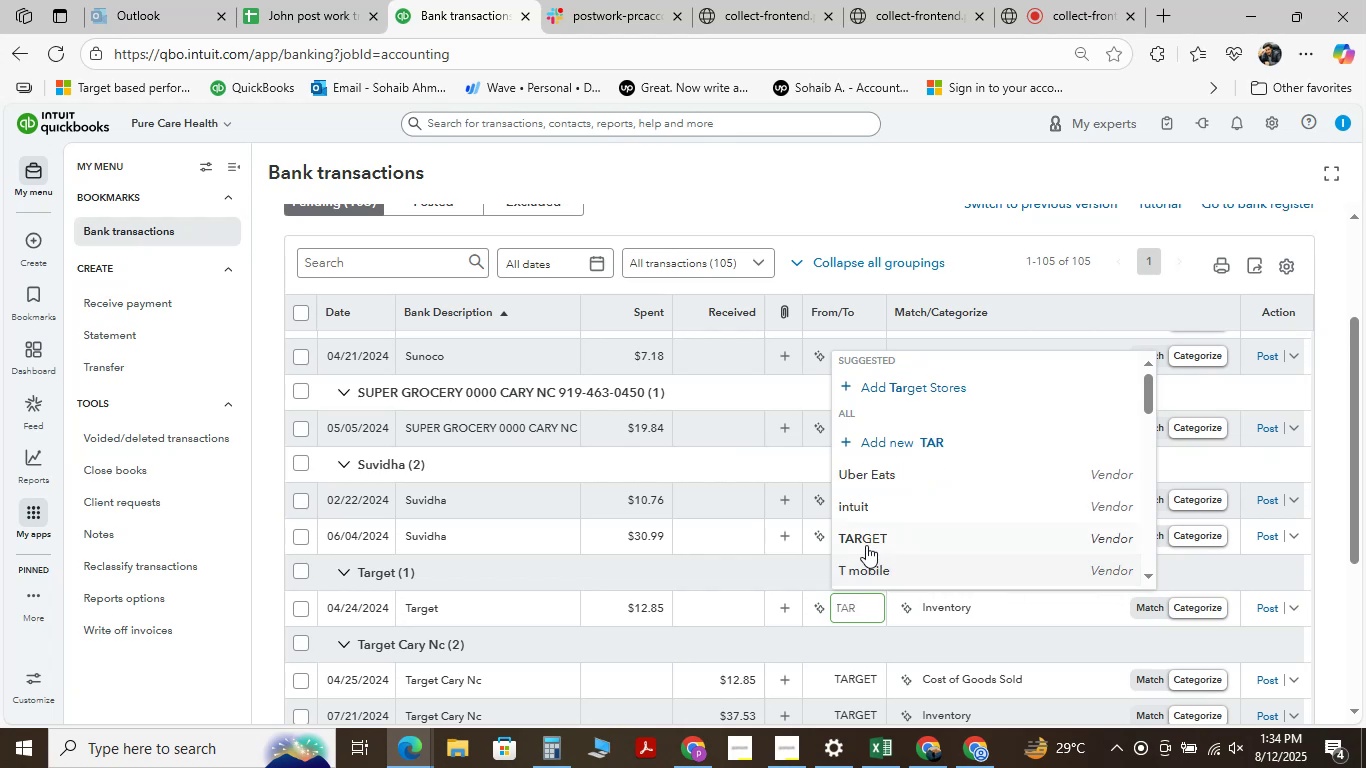 
left_click([865, 537])
 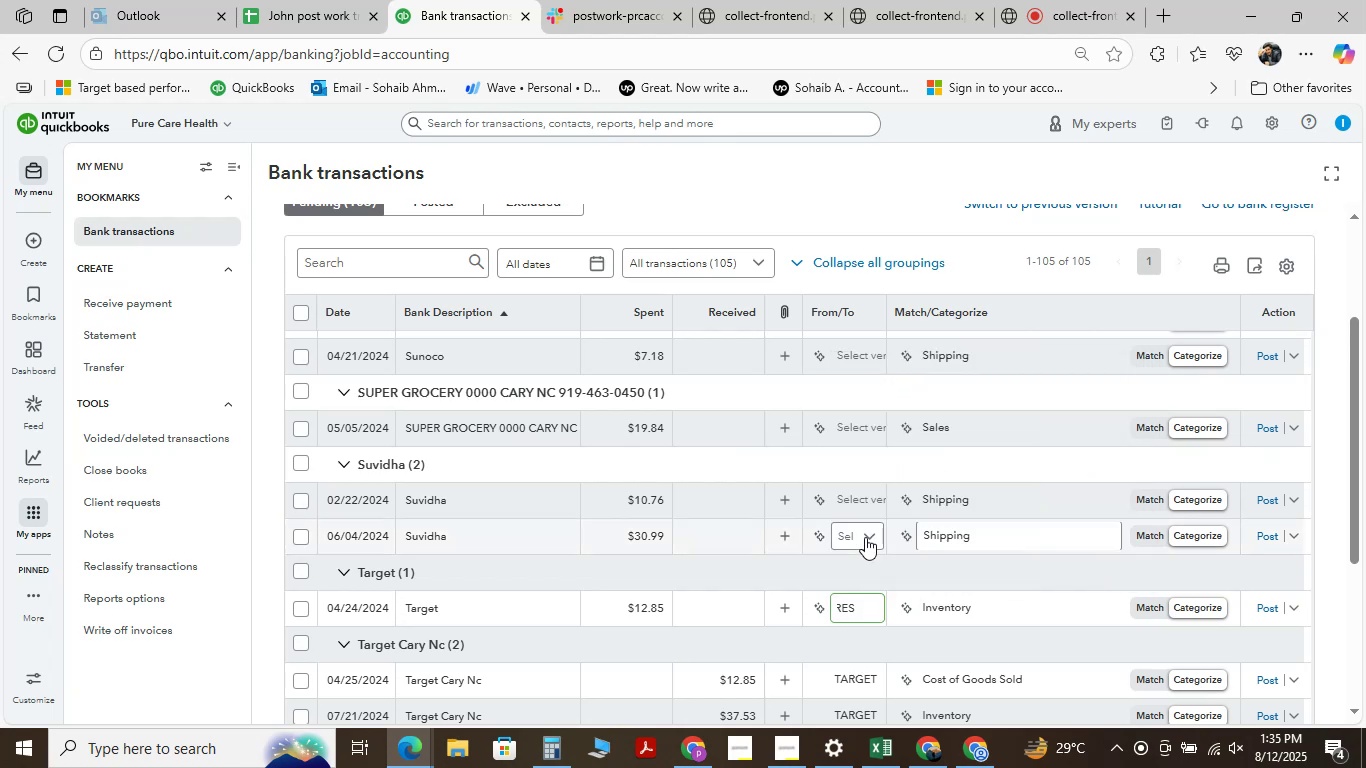 
wait(8.57)
 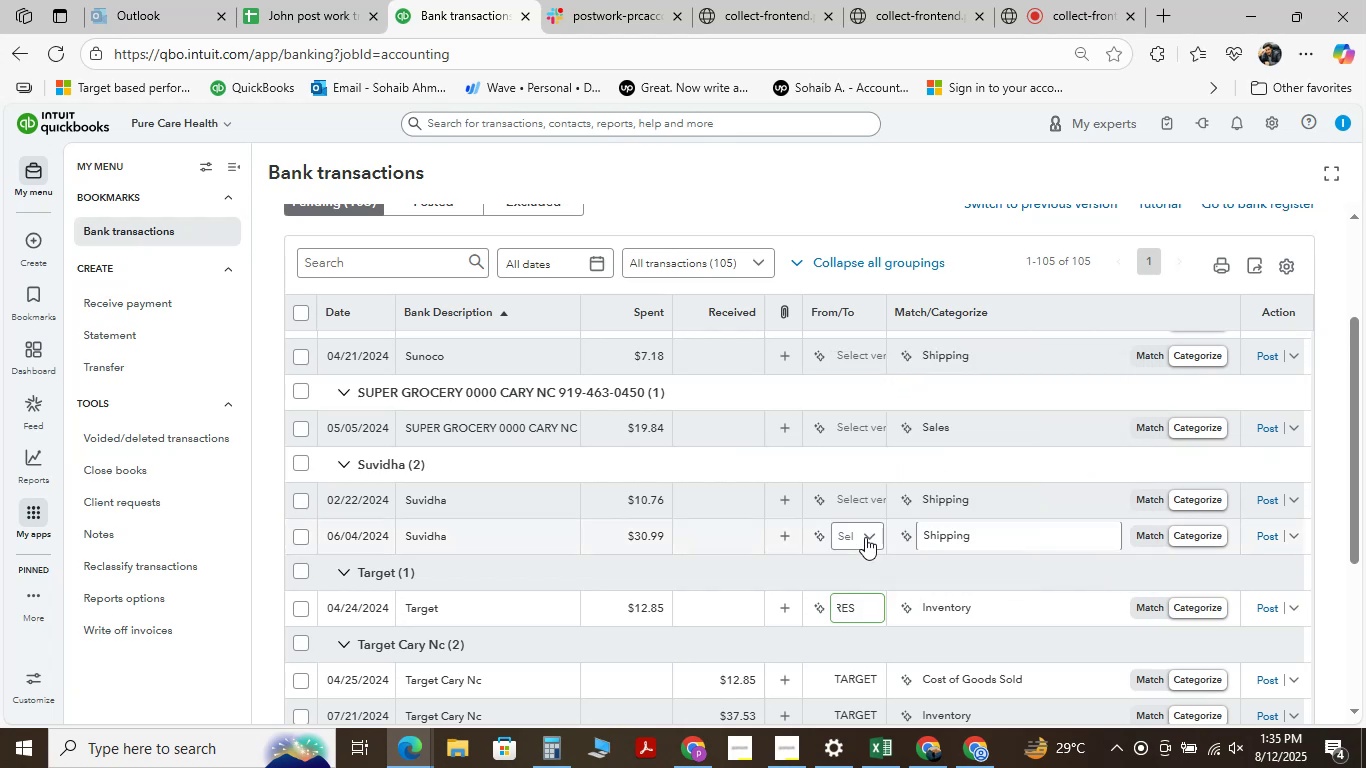 
left_click([1108, 610])
 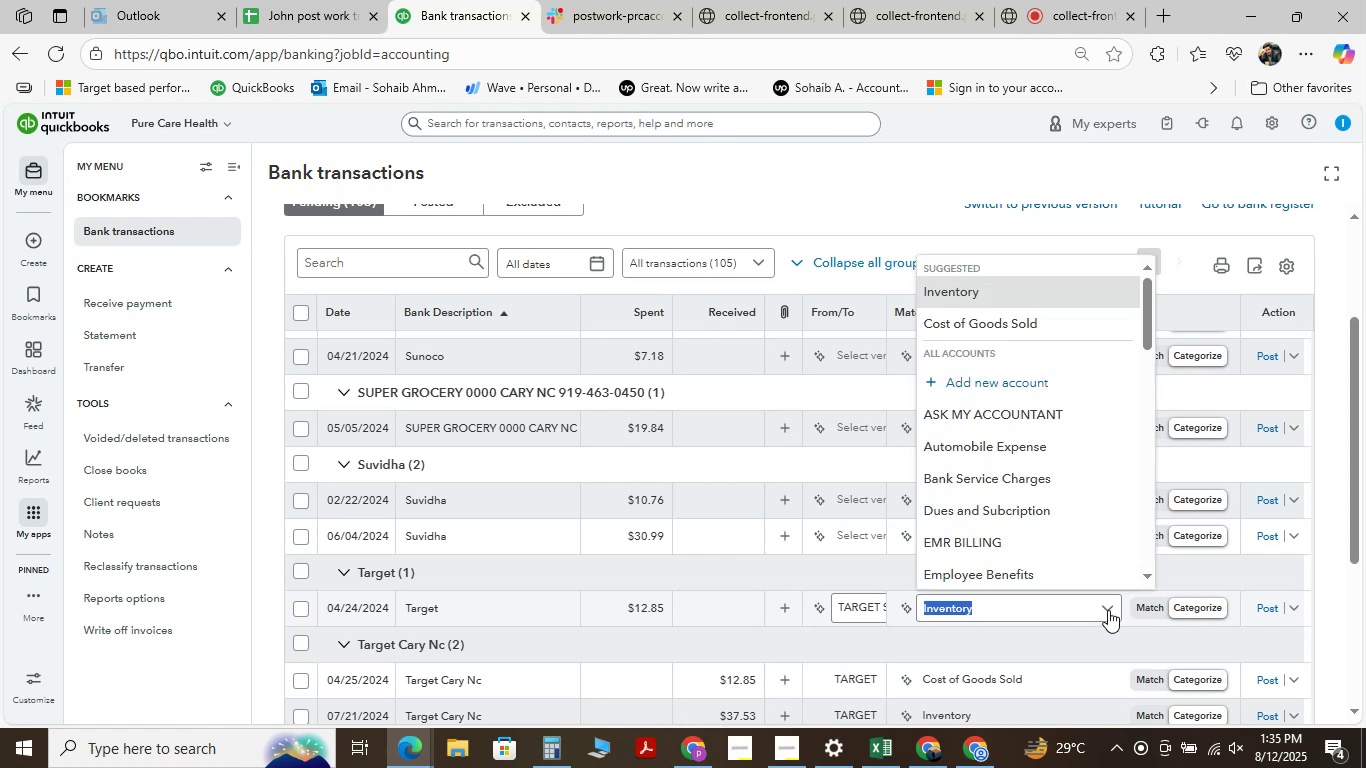 
type( OFF)
 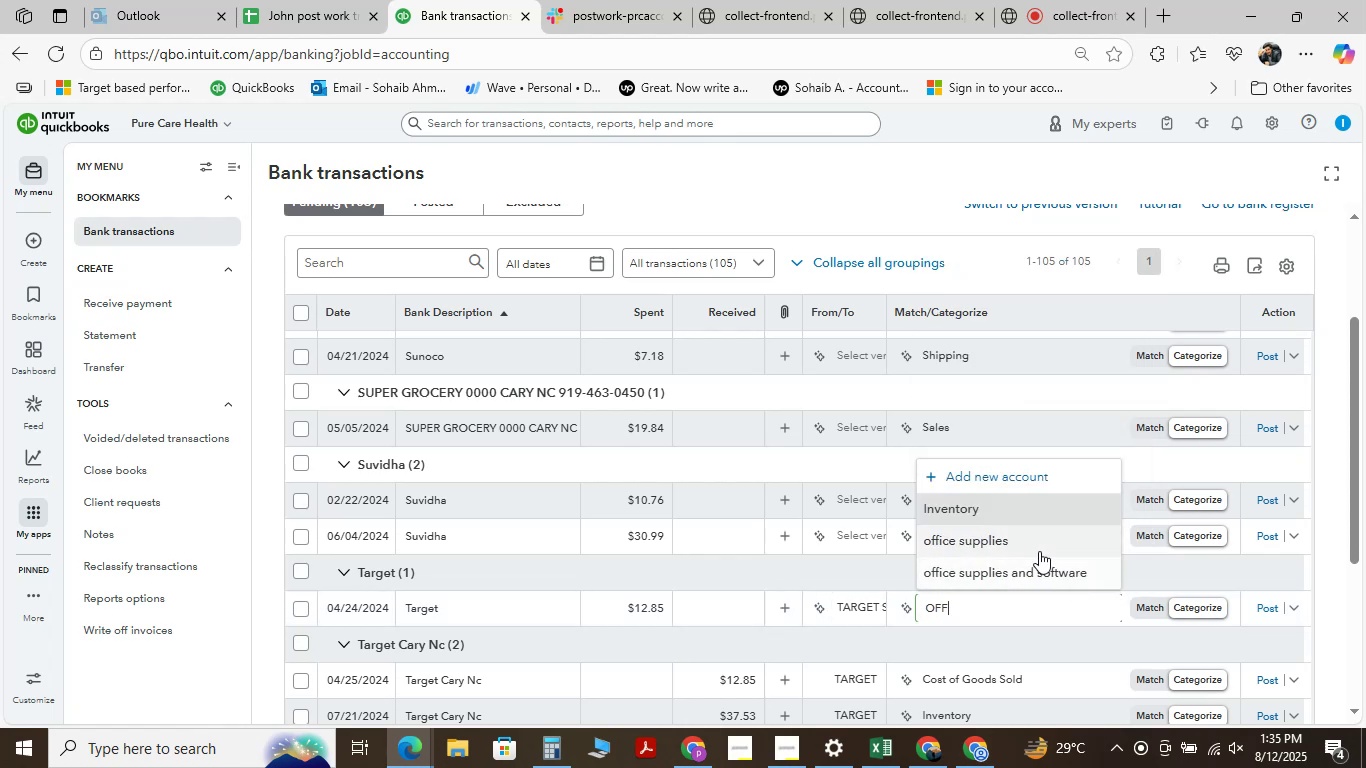 
left_click([1026, 546])
 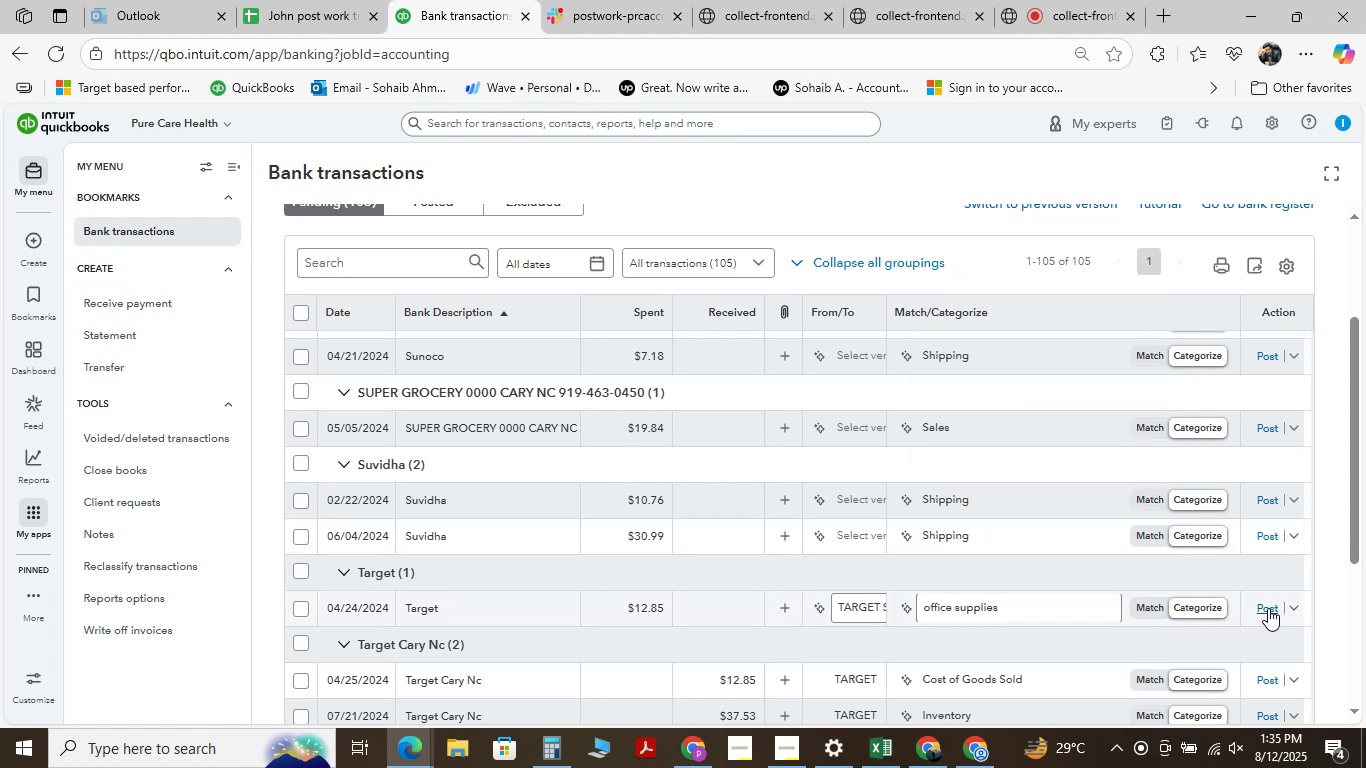 
wait(5.17)
 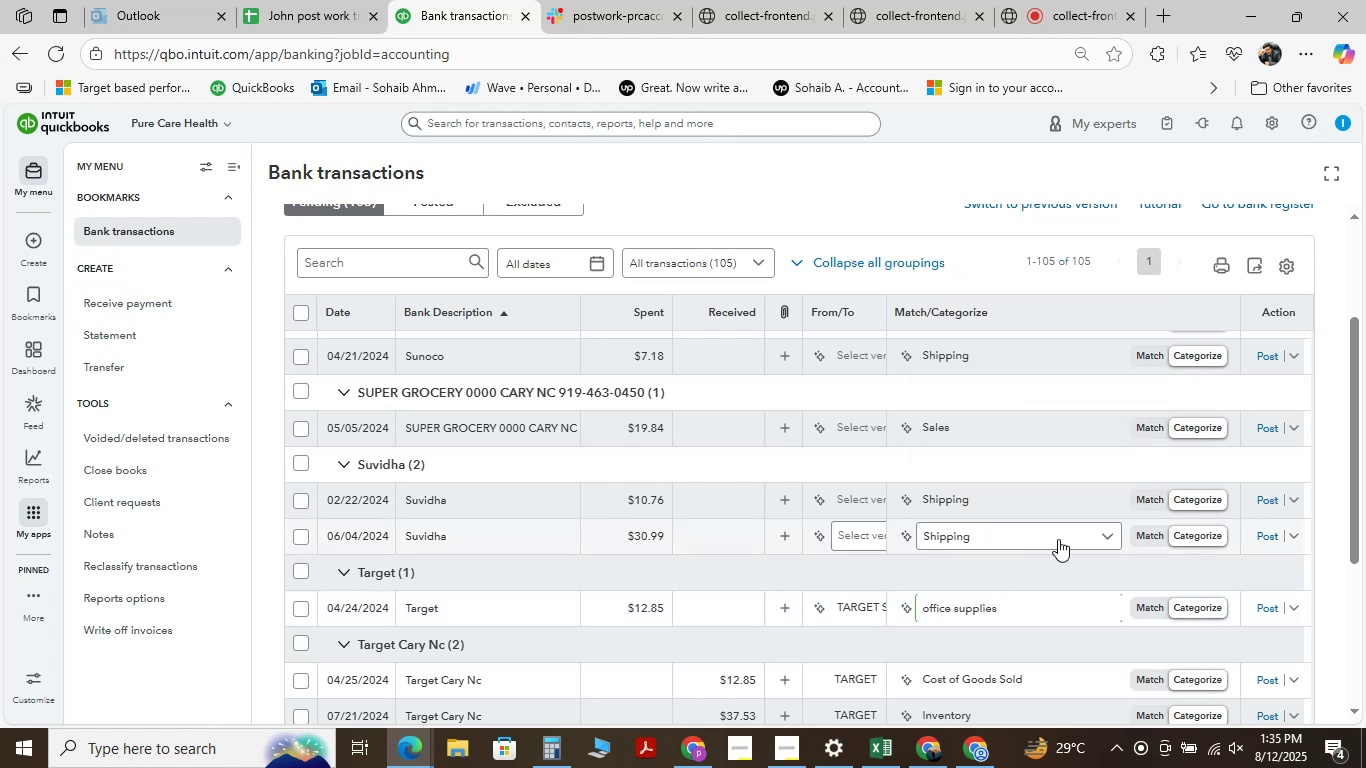 
left_click([1268, 608])
 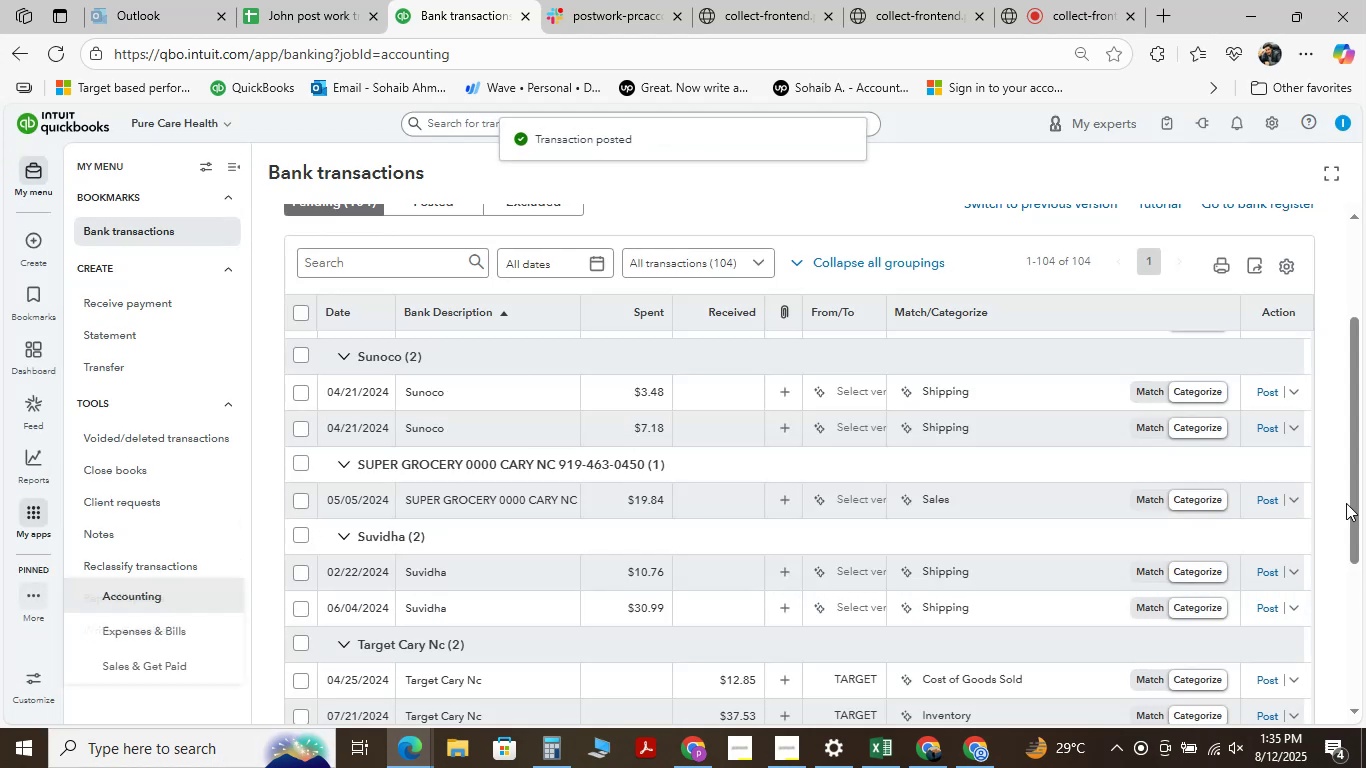 
scroll: coordinate [514, 560], scroll_direction: down, amount: 5.0
 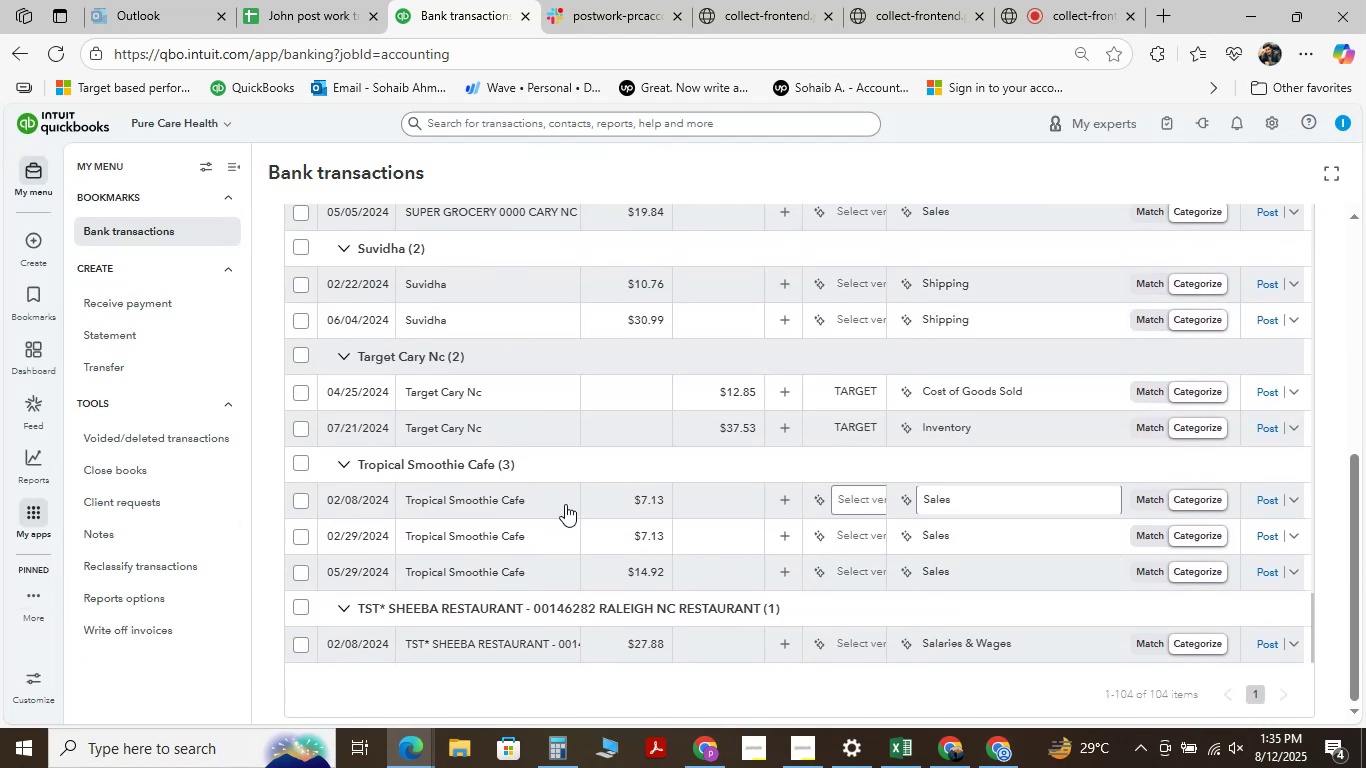 
mouse_move([518, 653])
 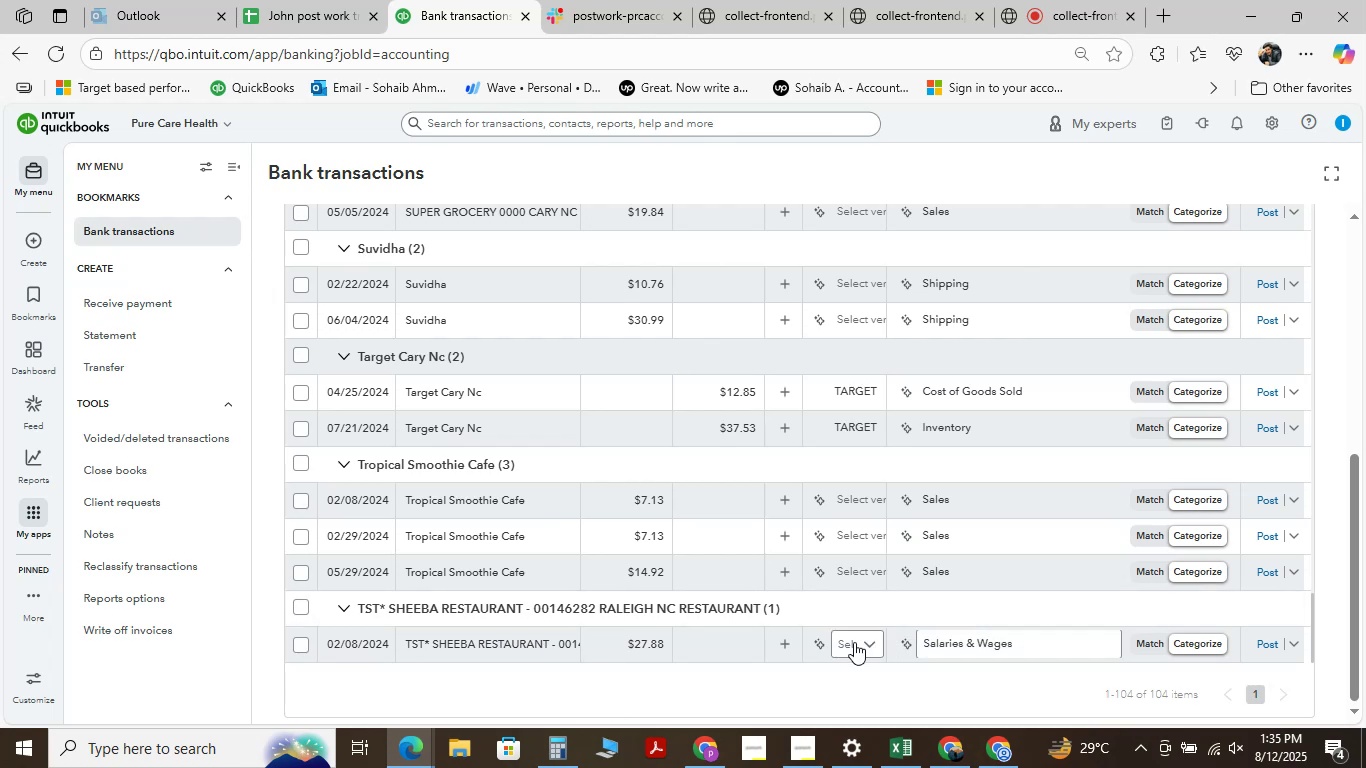 
left_click([864, 640])
 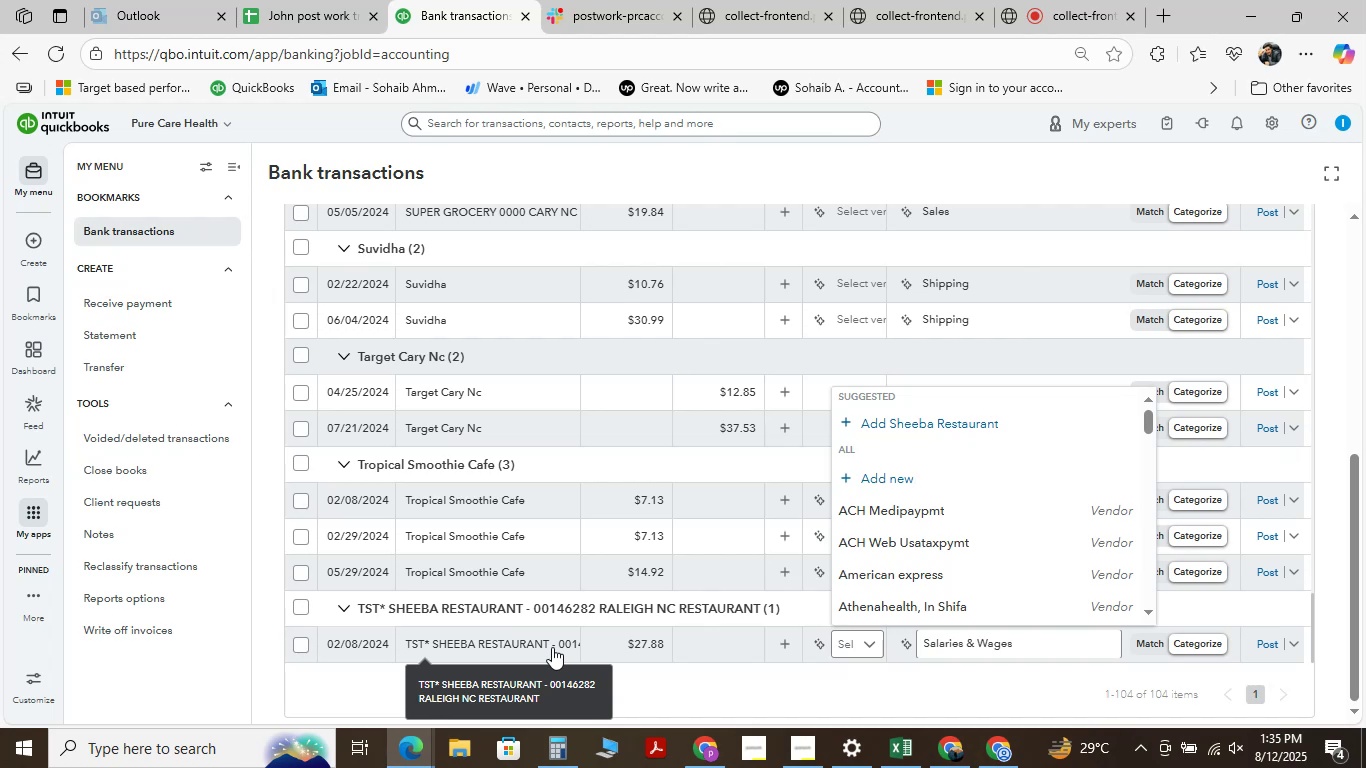 
wait(6.25)
 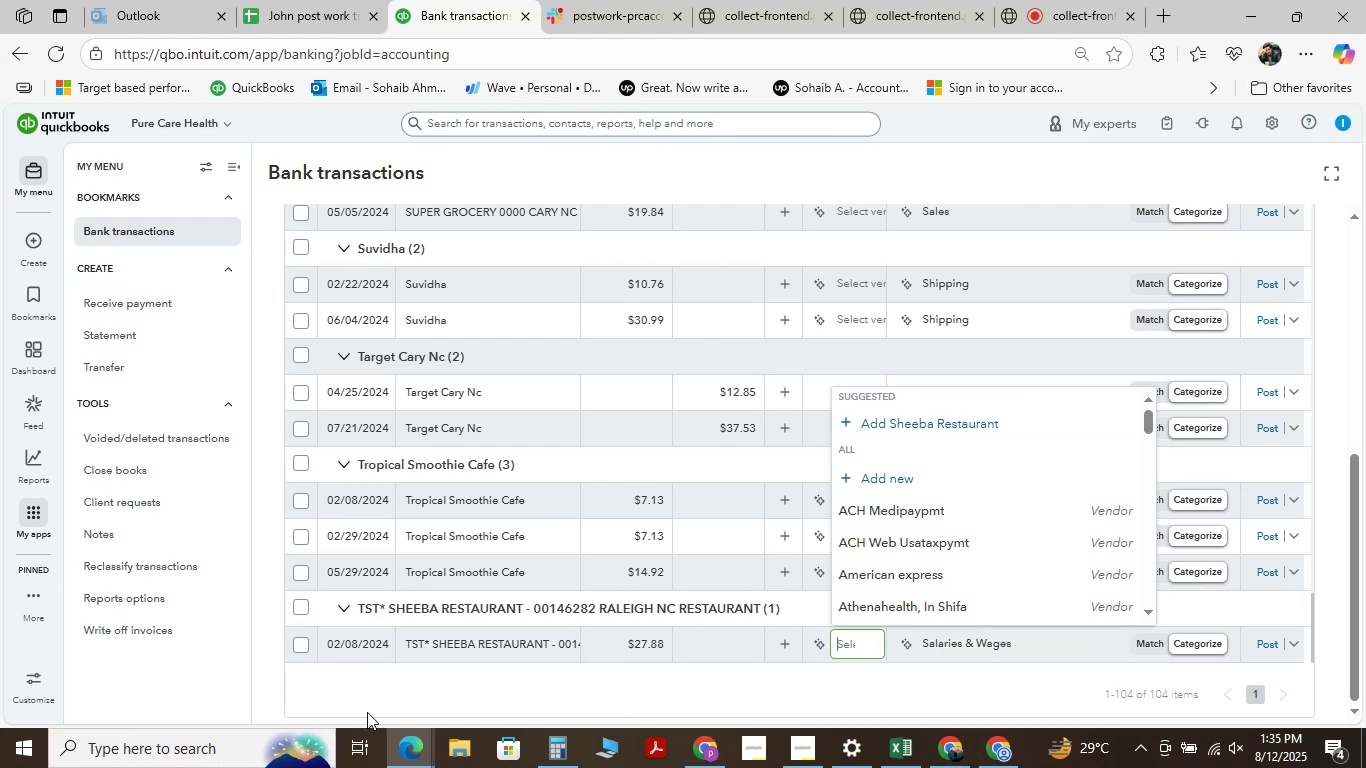 
left_click([547, 640])
 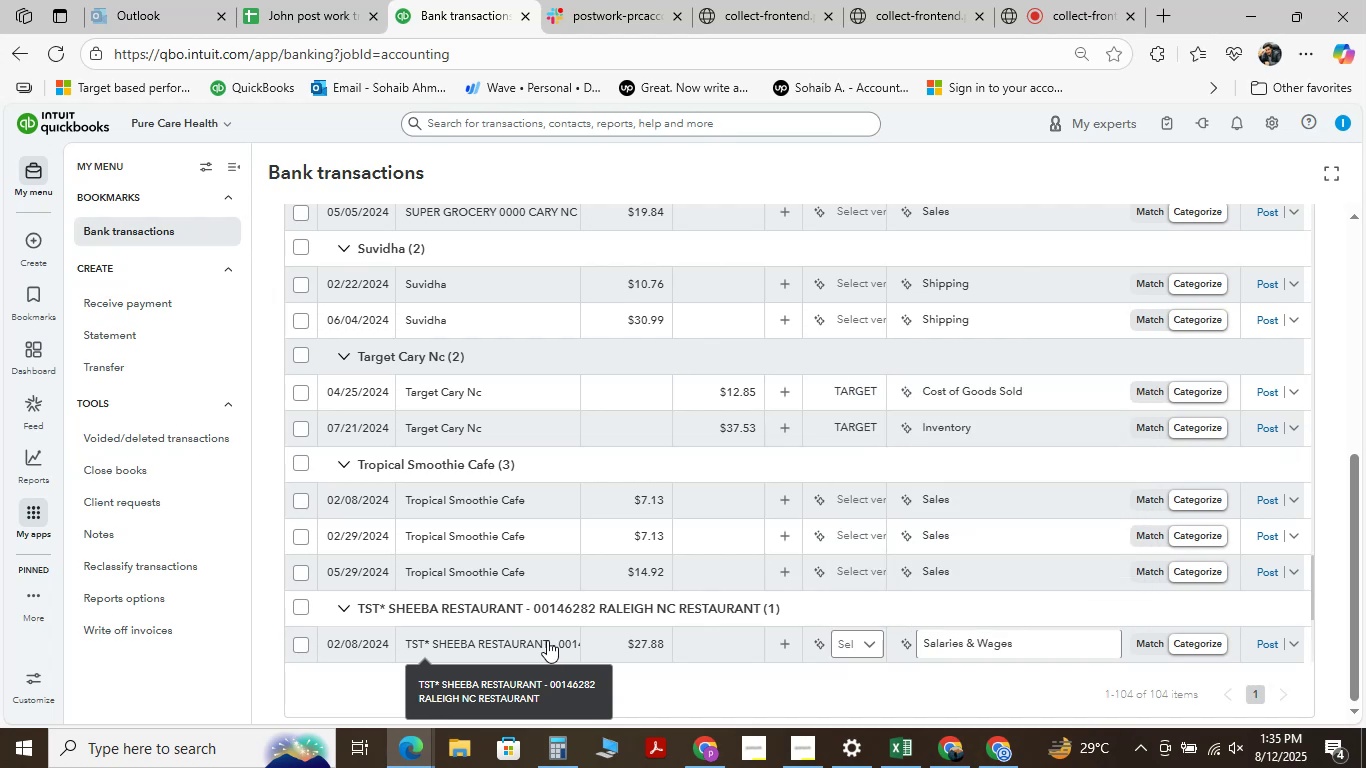 
left_click([547, 640])
 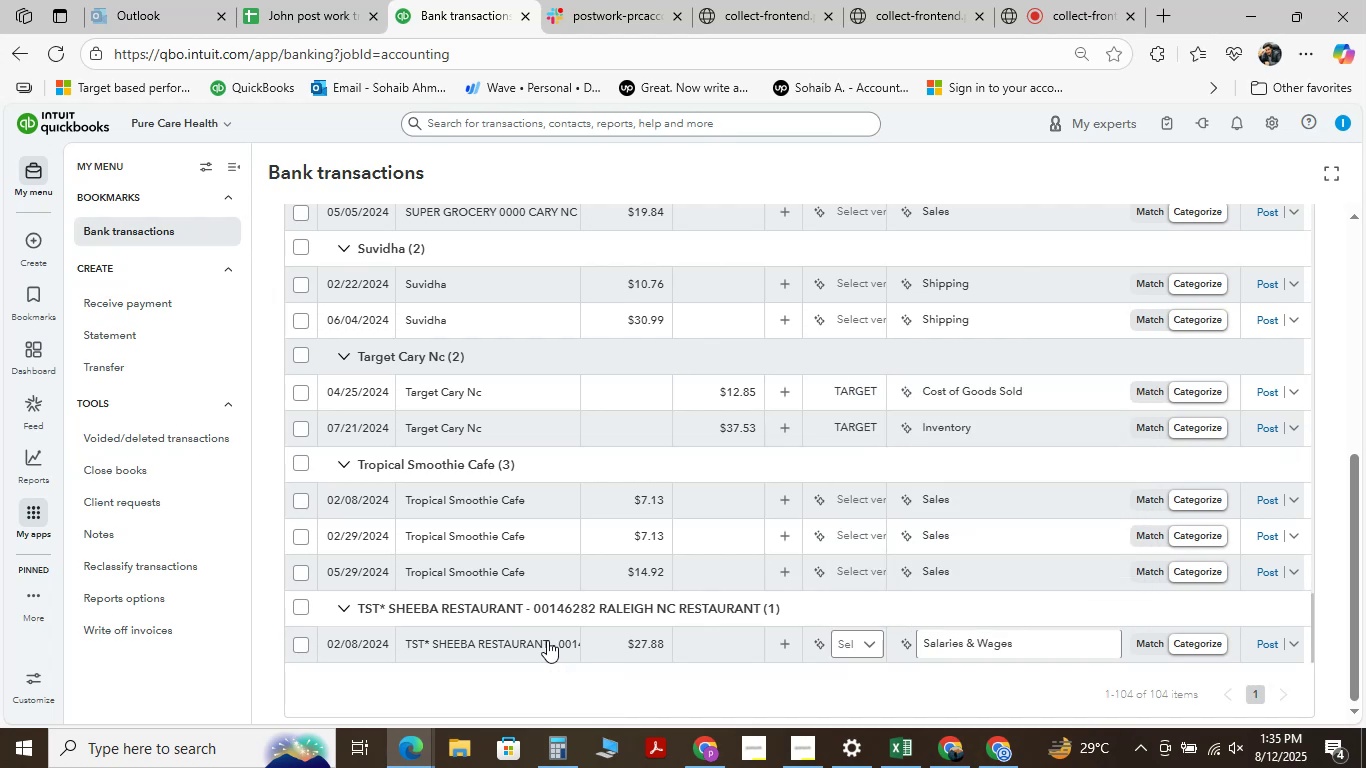 
left_click([547, 640])
 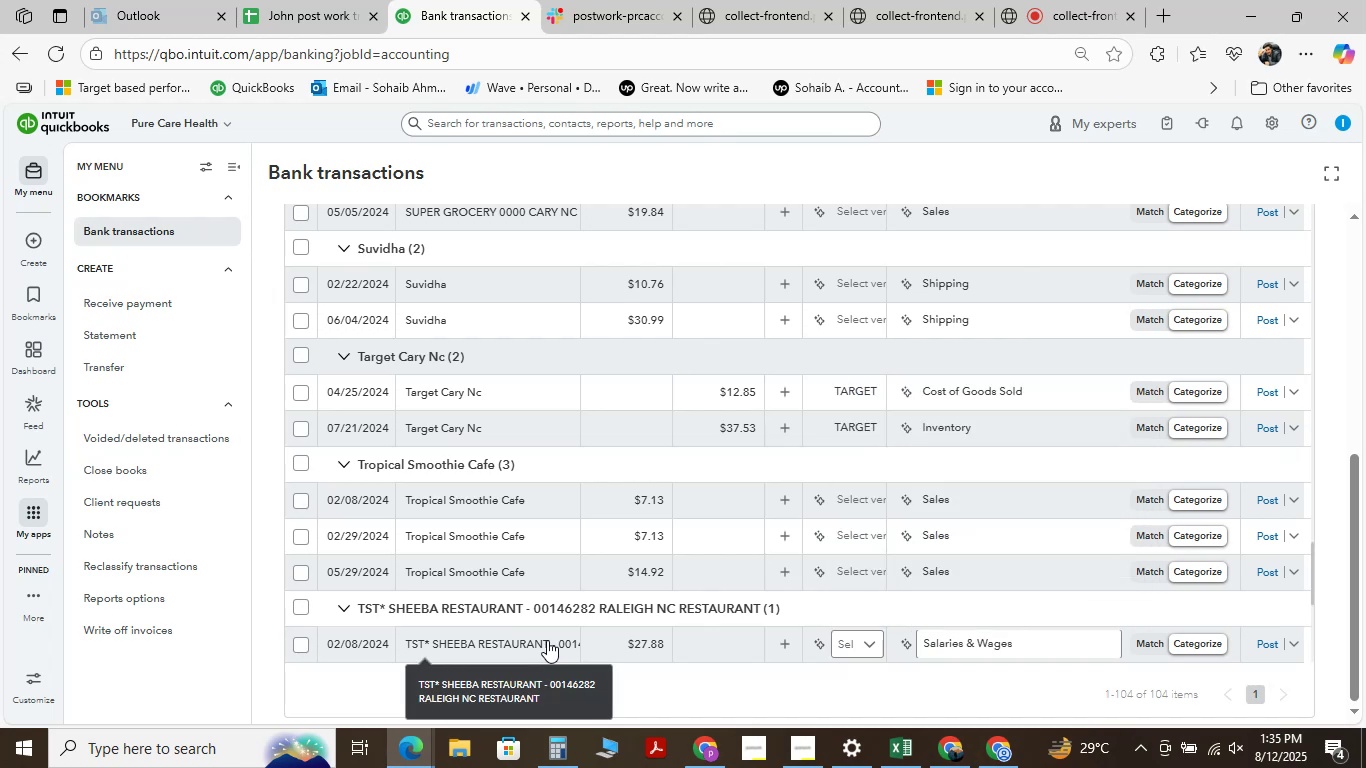 
scroll: coordinate [475, 487], scroll_direction: down, amount: 4.0
 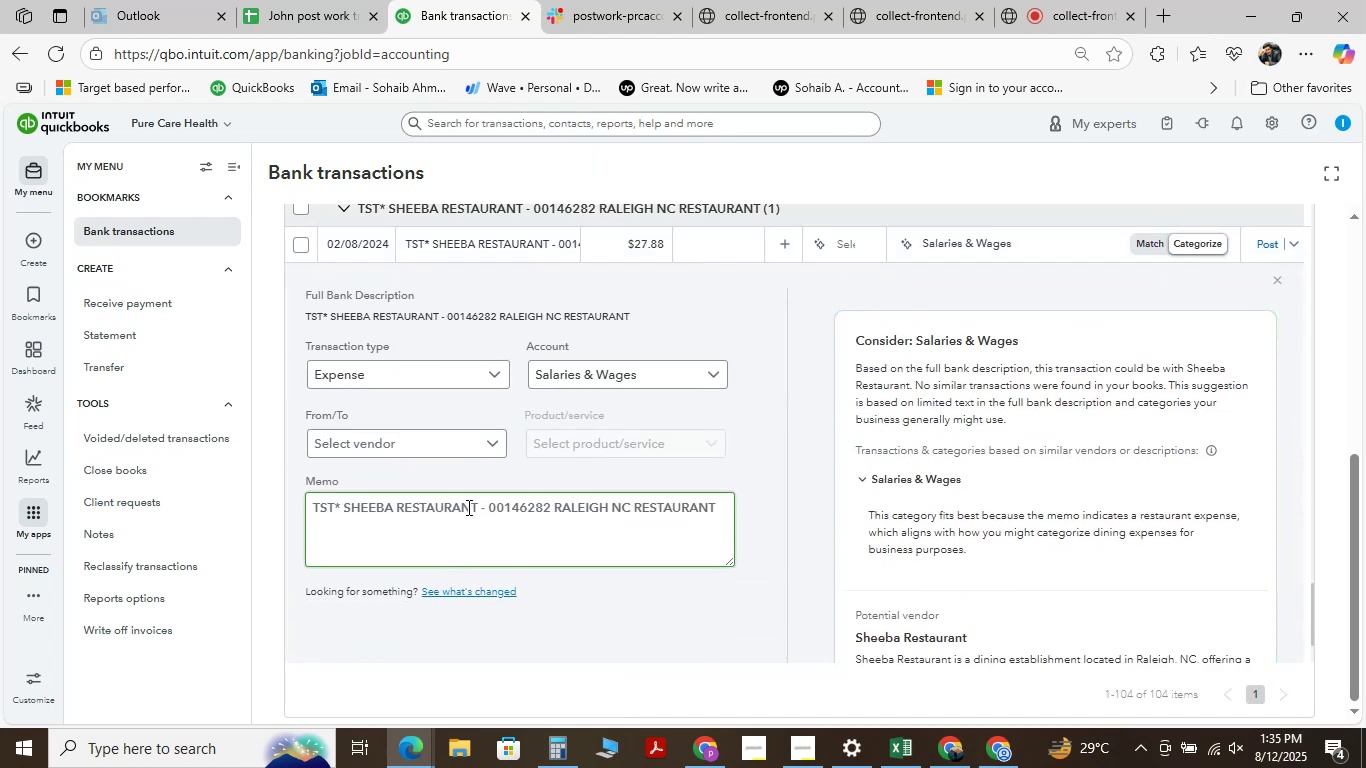 
left_click_drag(start_coordinate=[479, 510], to_coordinate=[289, 513])
 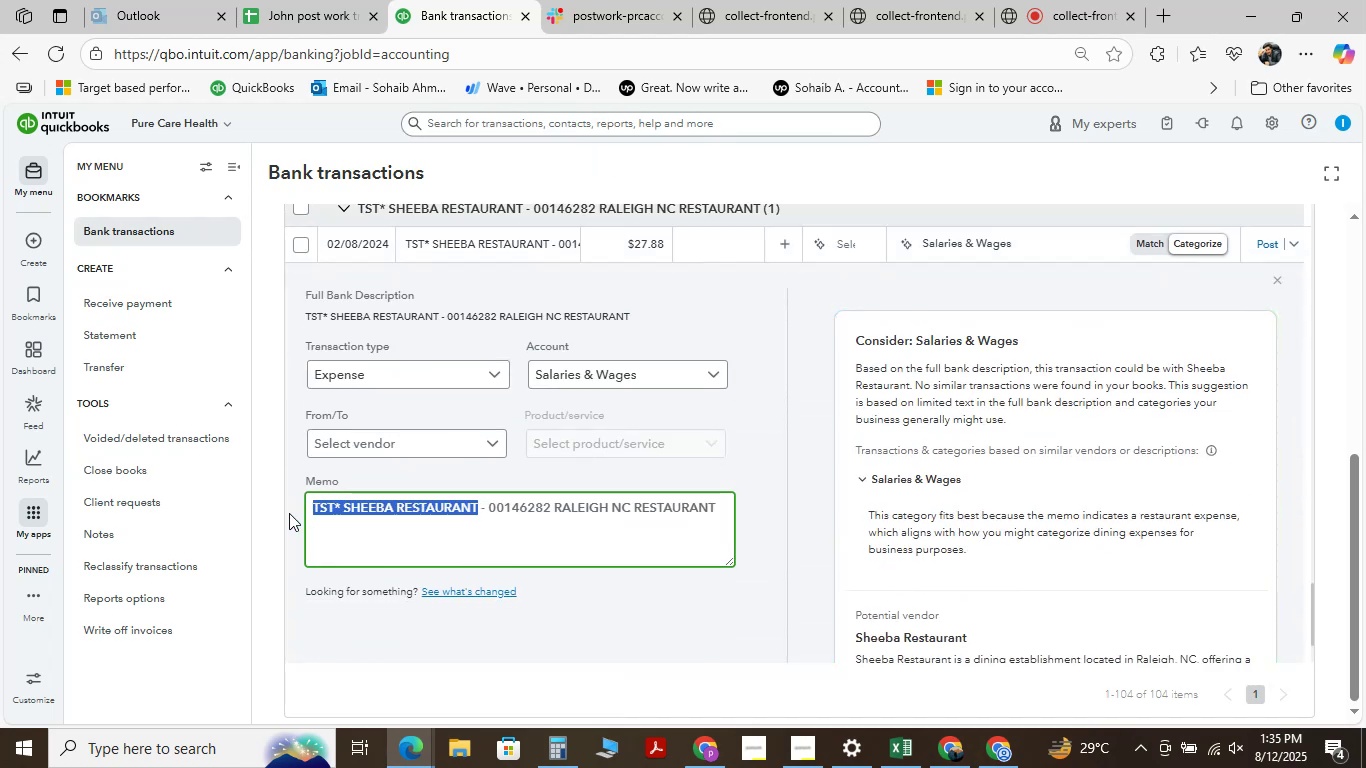 
key(Control+C)
 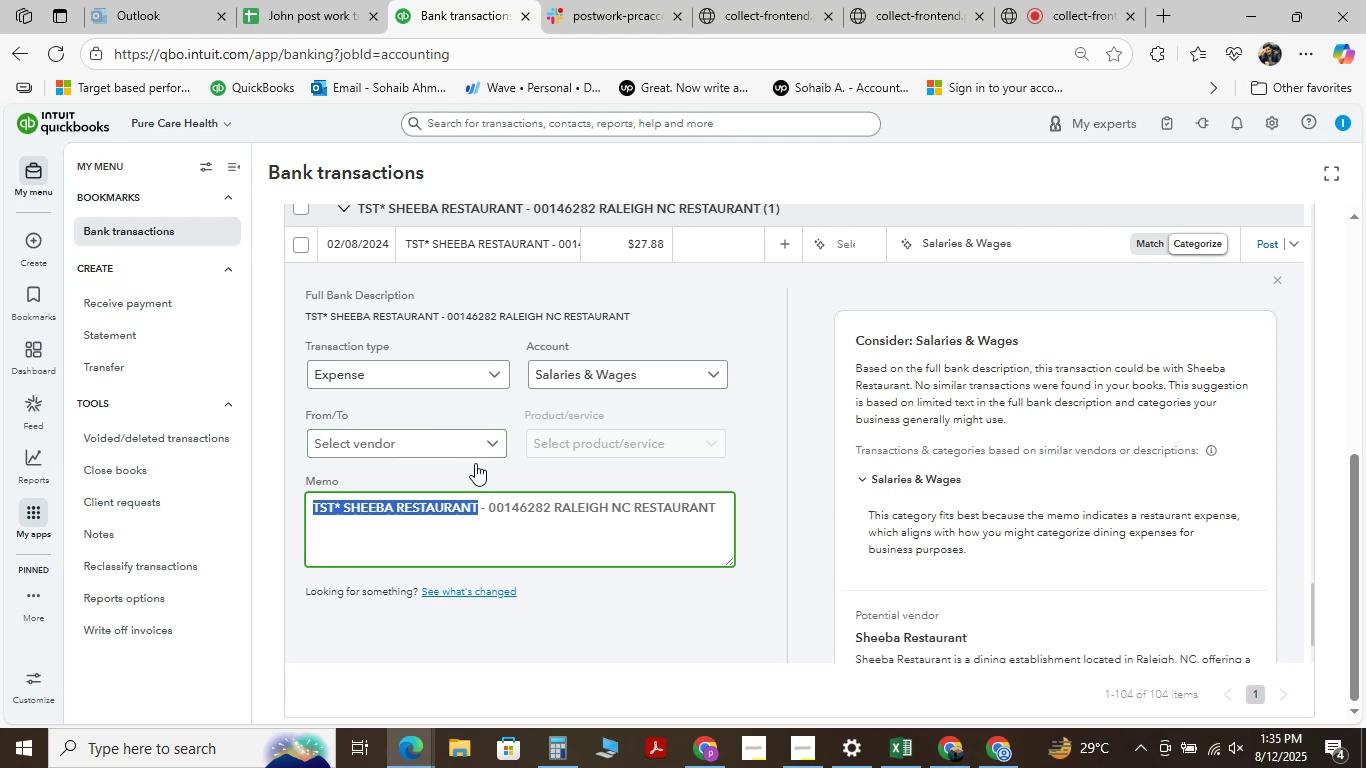 
left_click([485, 445])
 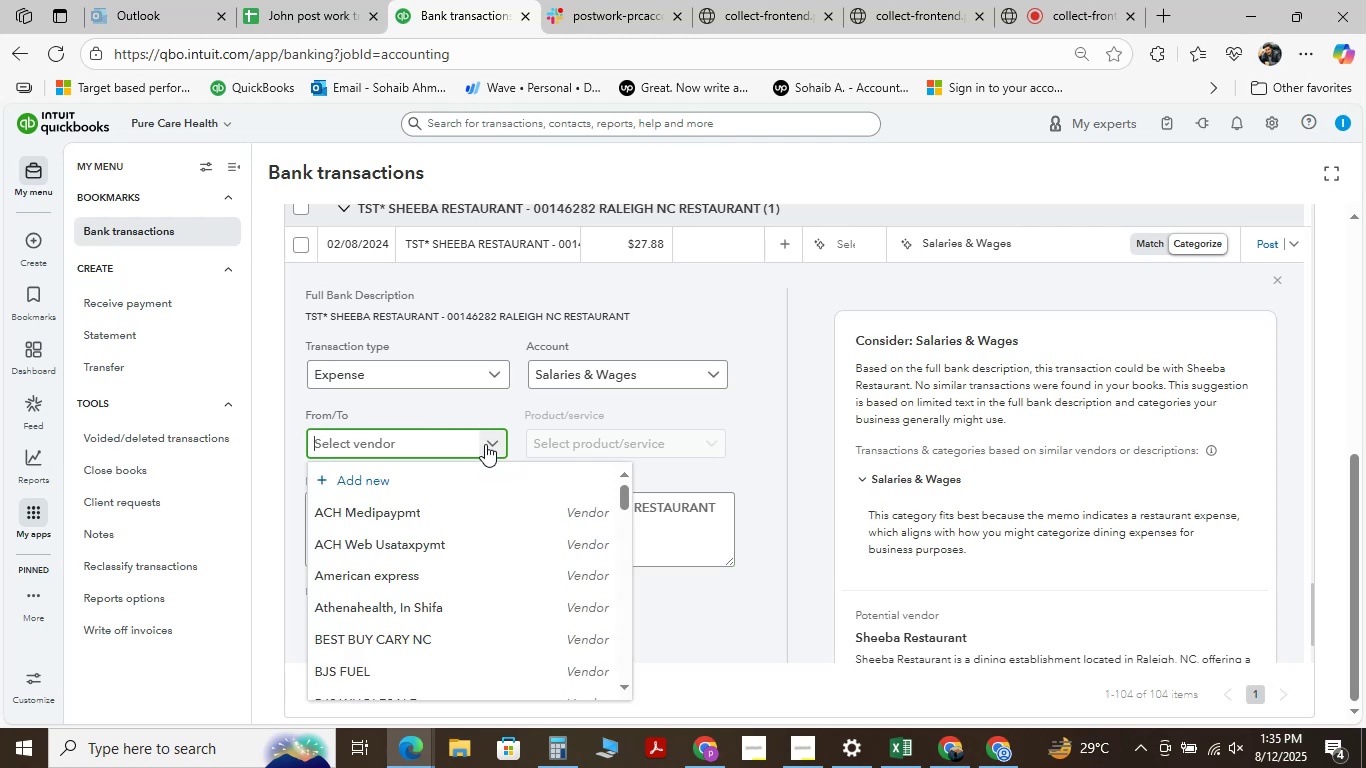 
key(Control+V)
 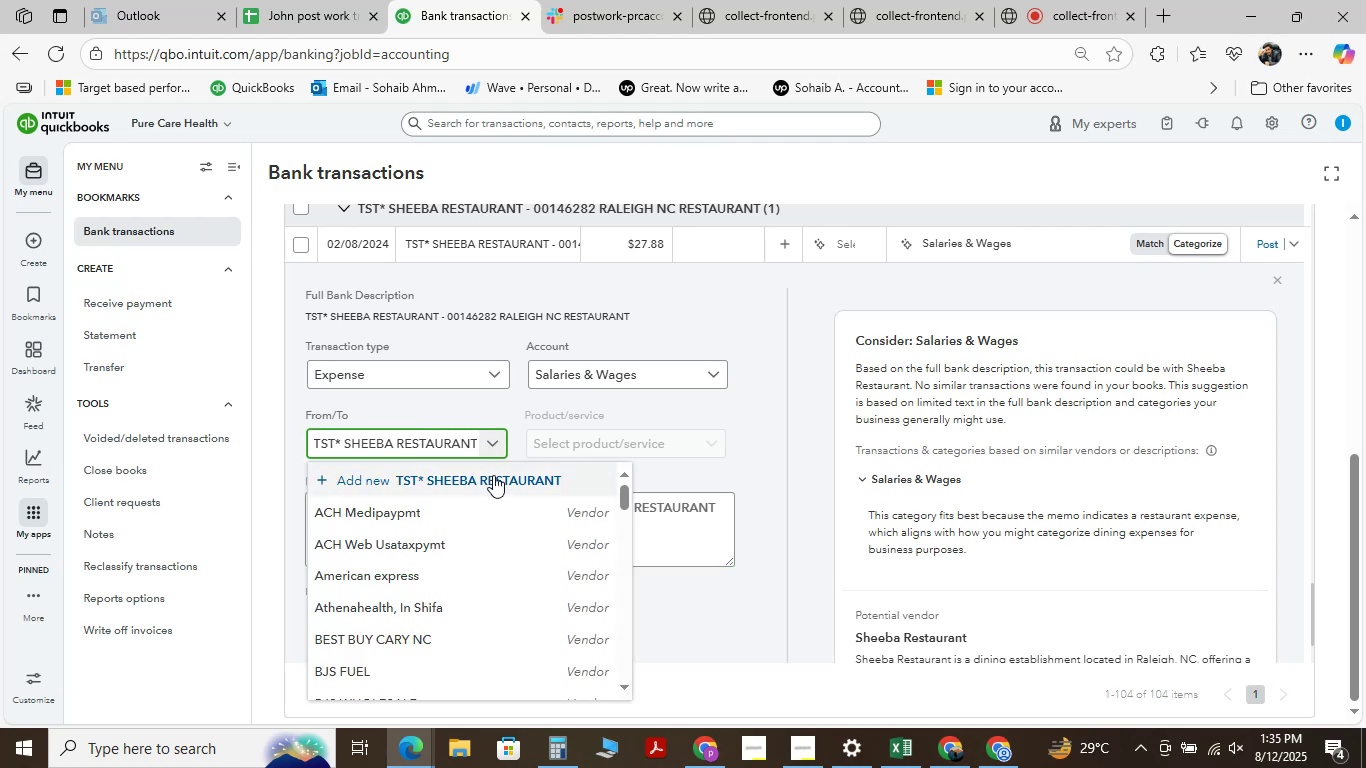 
left_click([493, 475])
 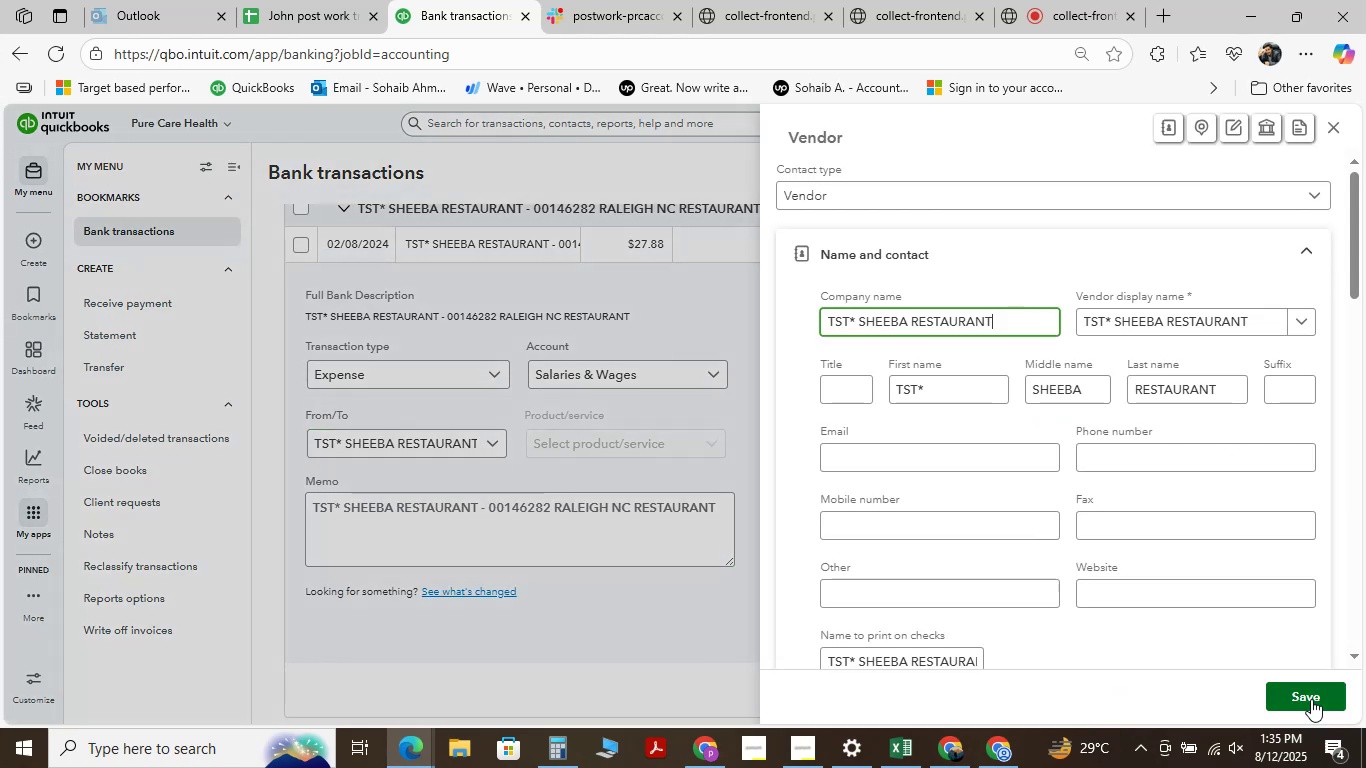 
left_click([1311, 695])
 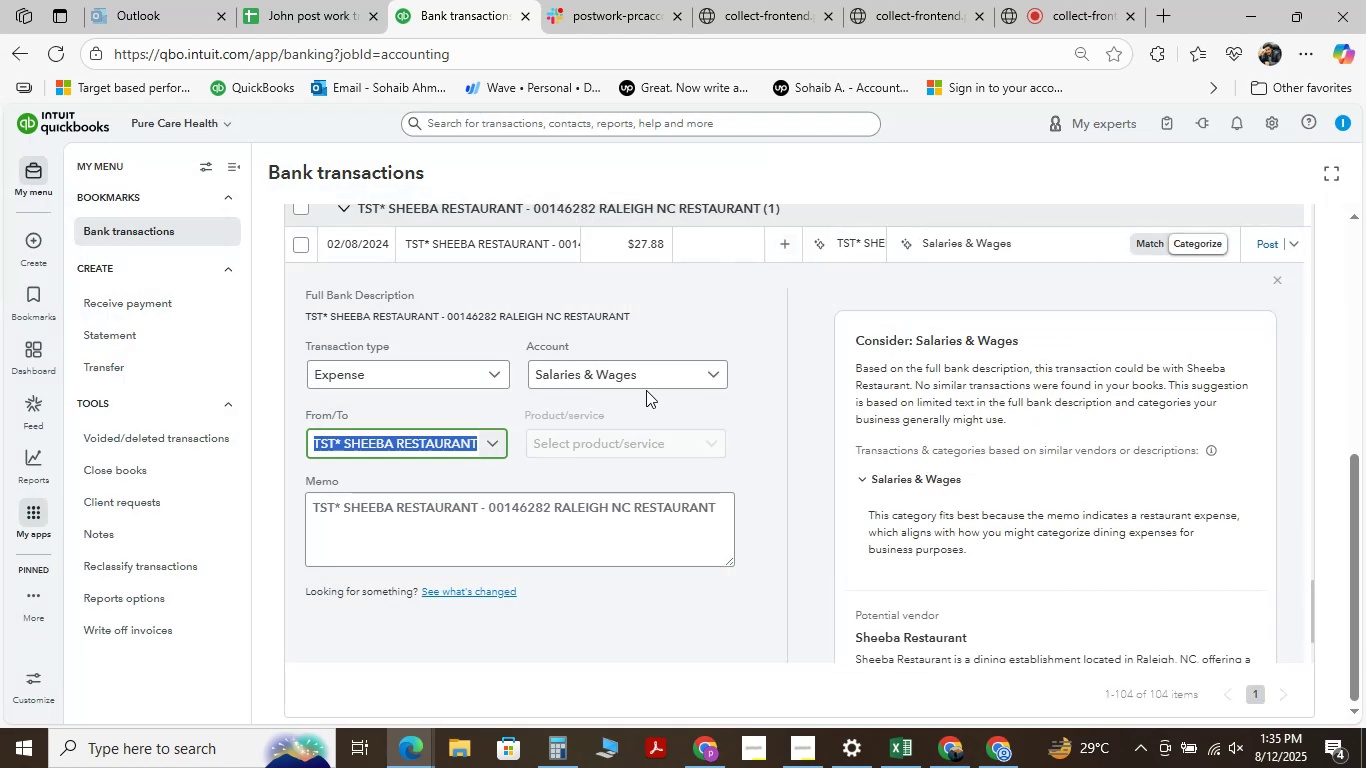 
left_click([694, 370])
 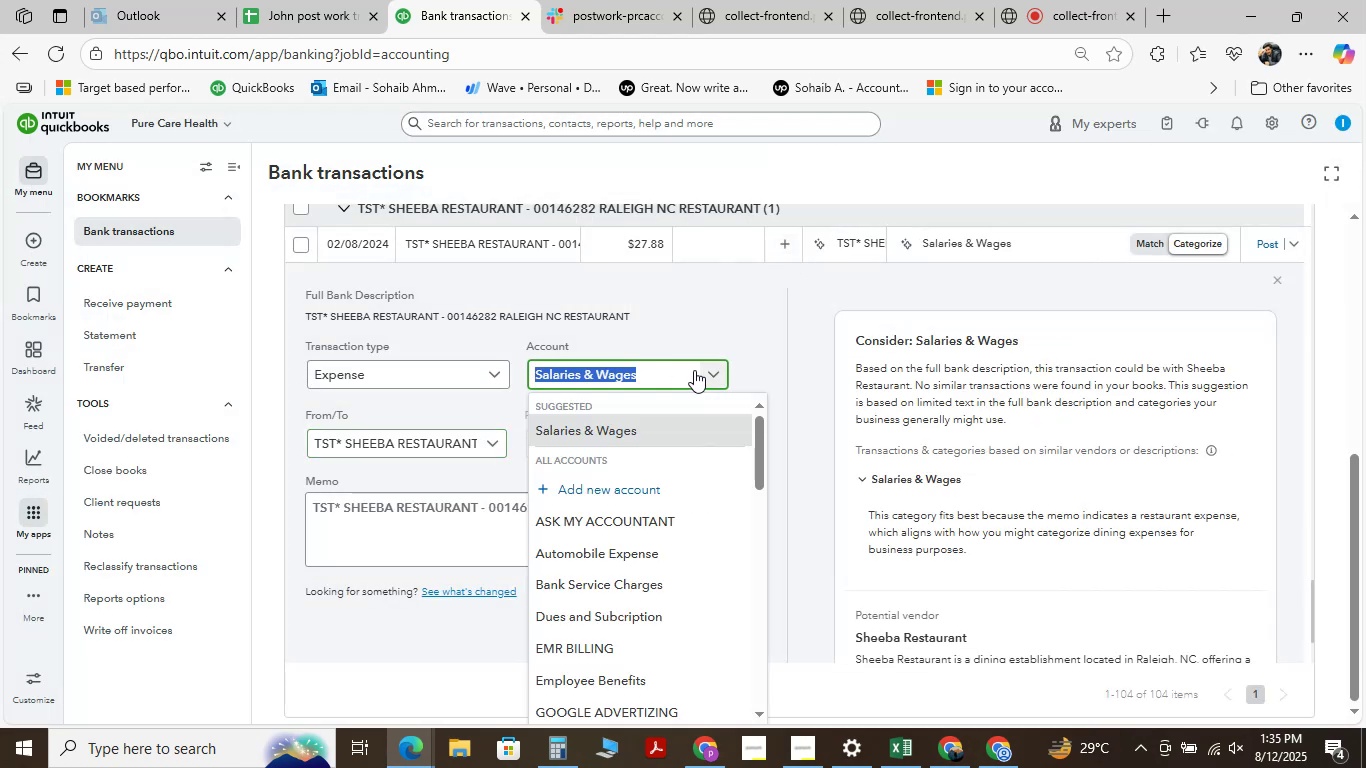 
type( )
key(Backspace)
type(MEAL)
 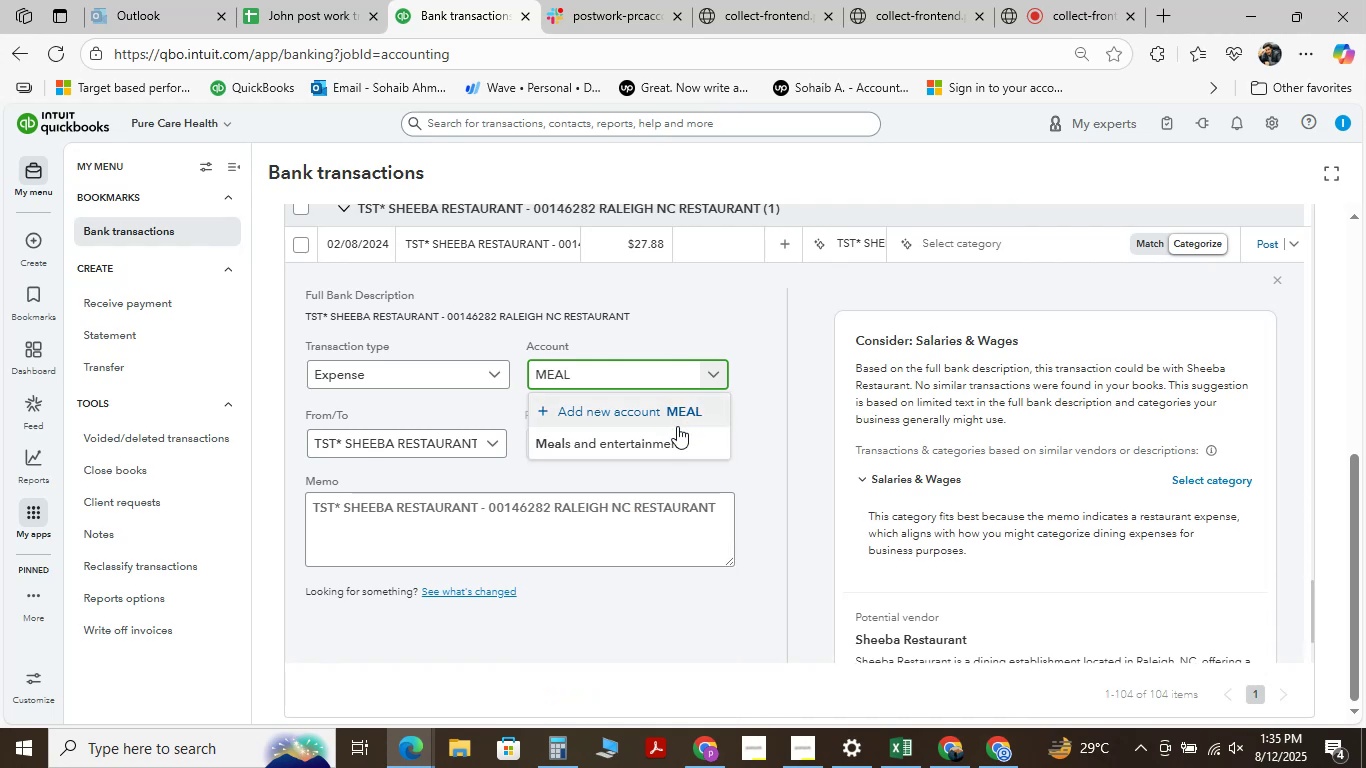 
left_click([677, 441])
 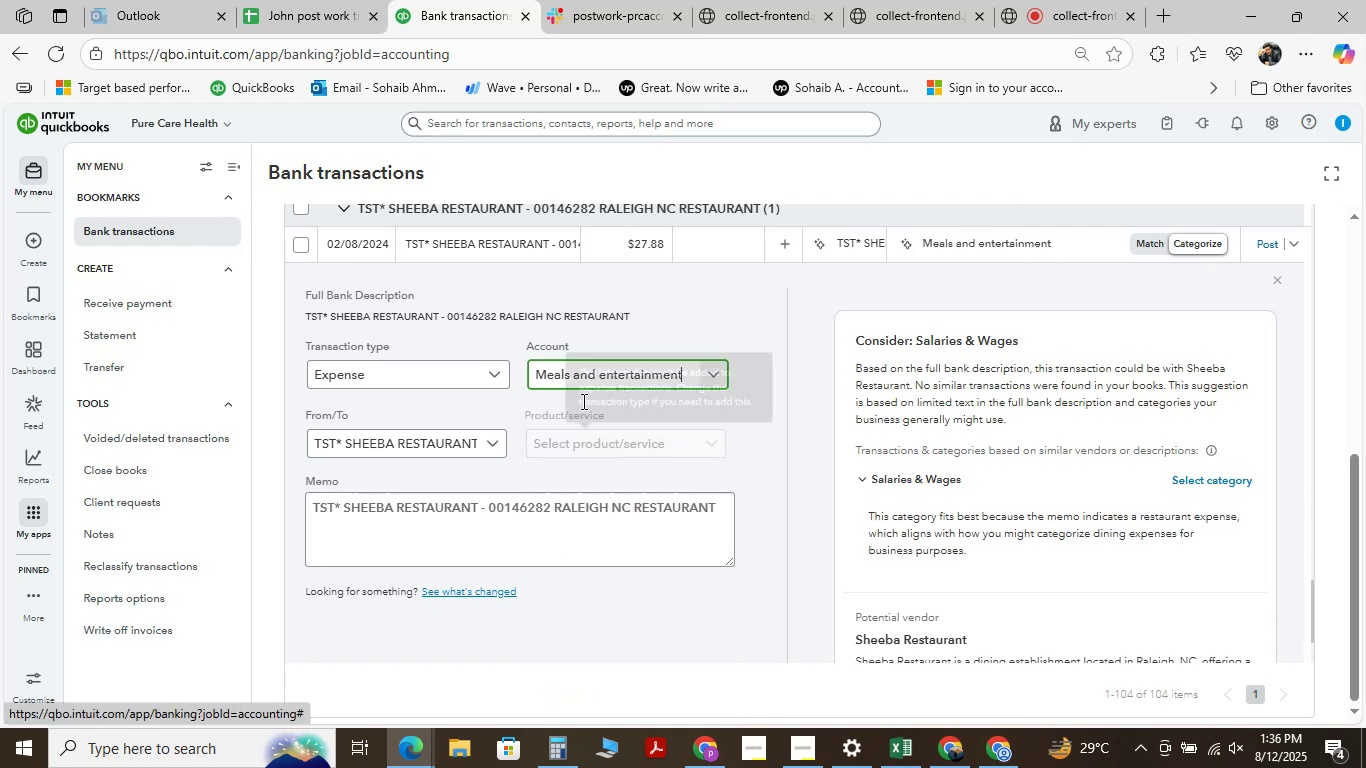 
scroll: coordinate [471, 494], scroll_direction: down, amount: 3.0
 